 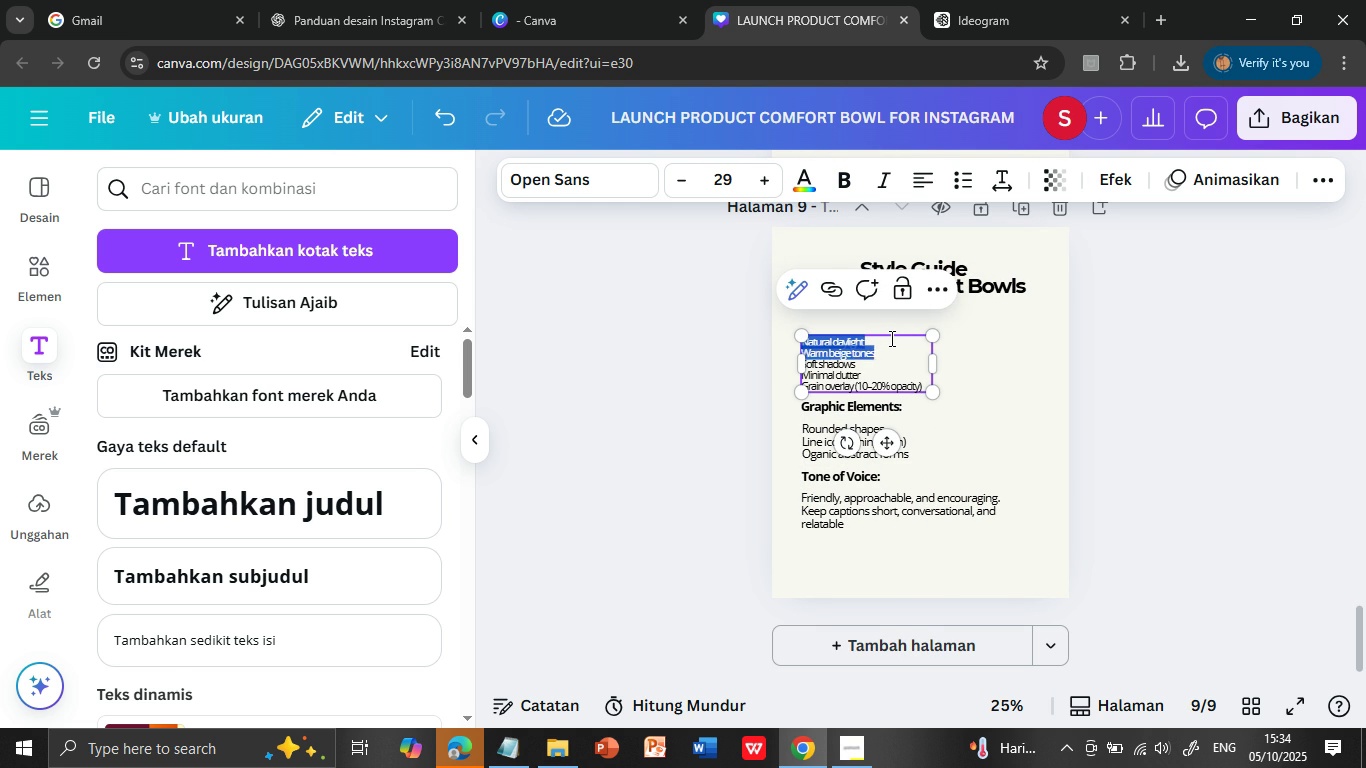 
key(Shift+ArrowDown)
 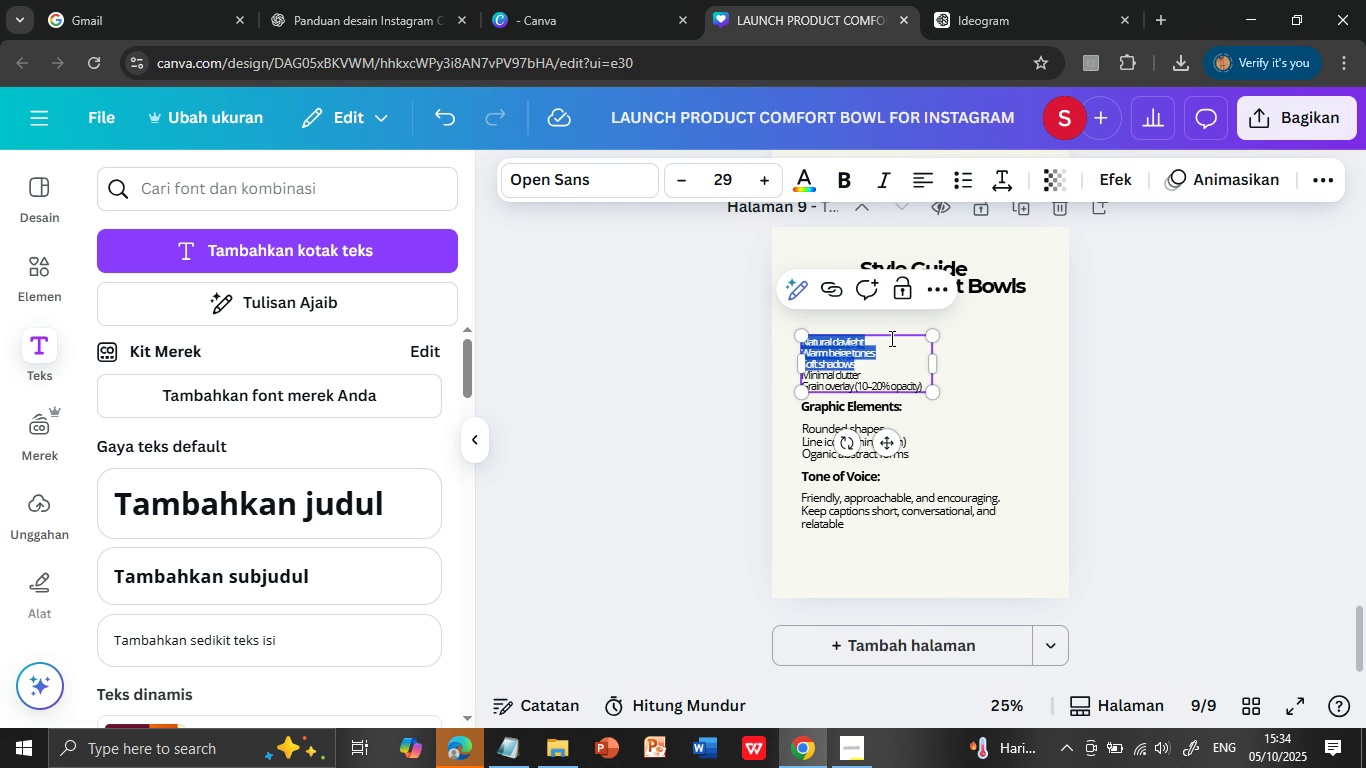 
key(Shift+ArrowDown)
 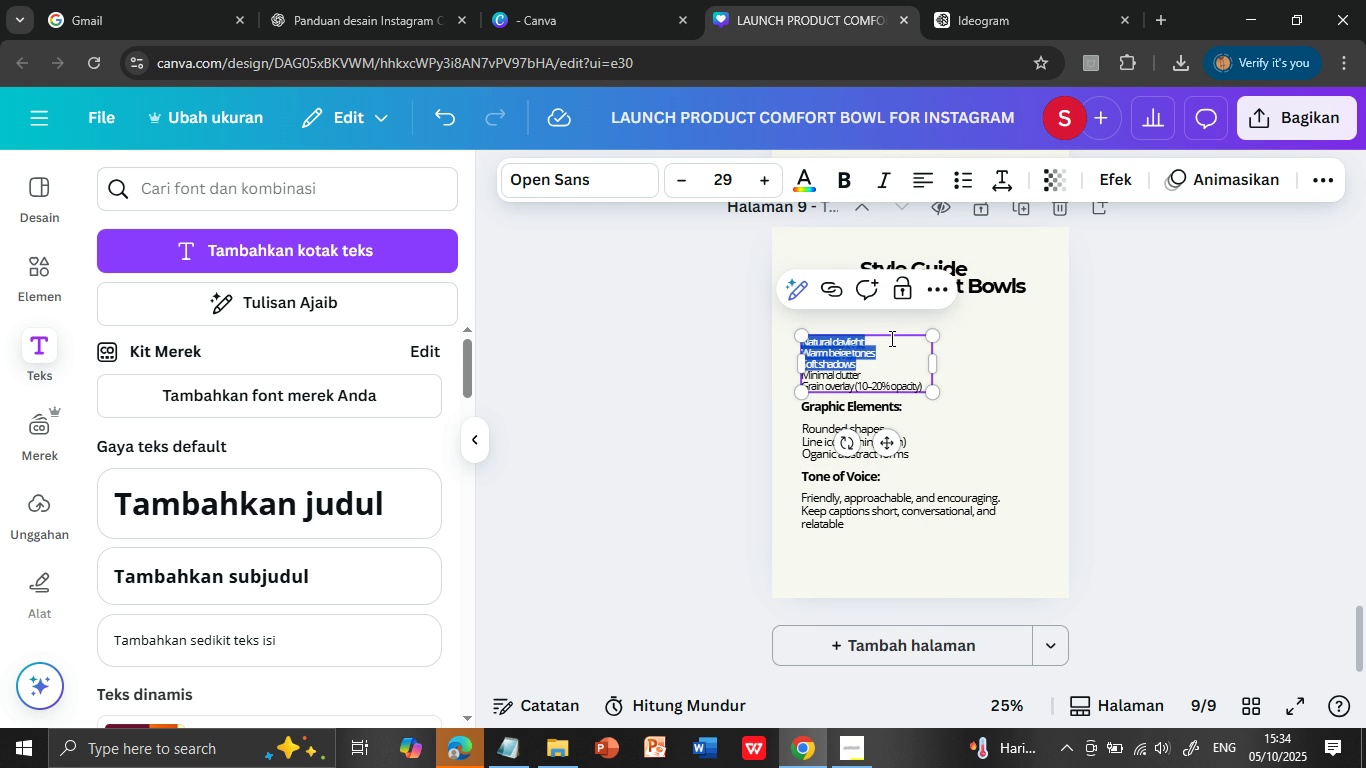 
key(Shift+ArrowDown)
 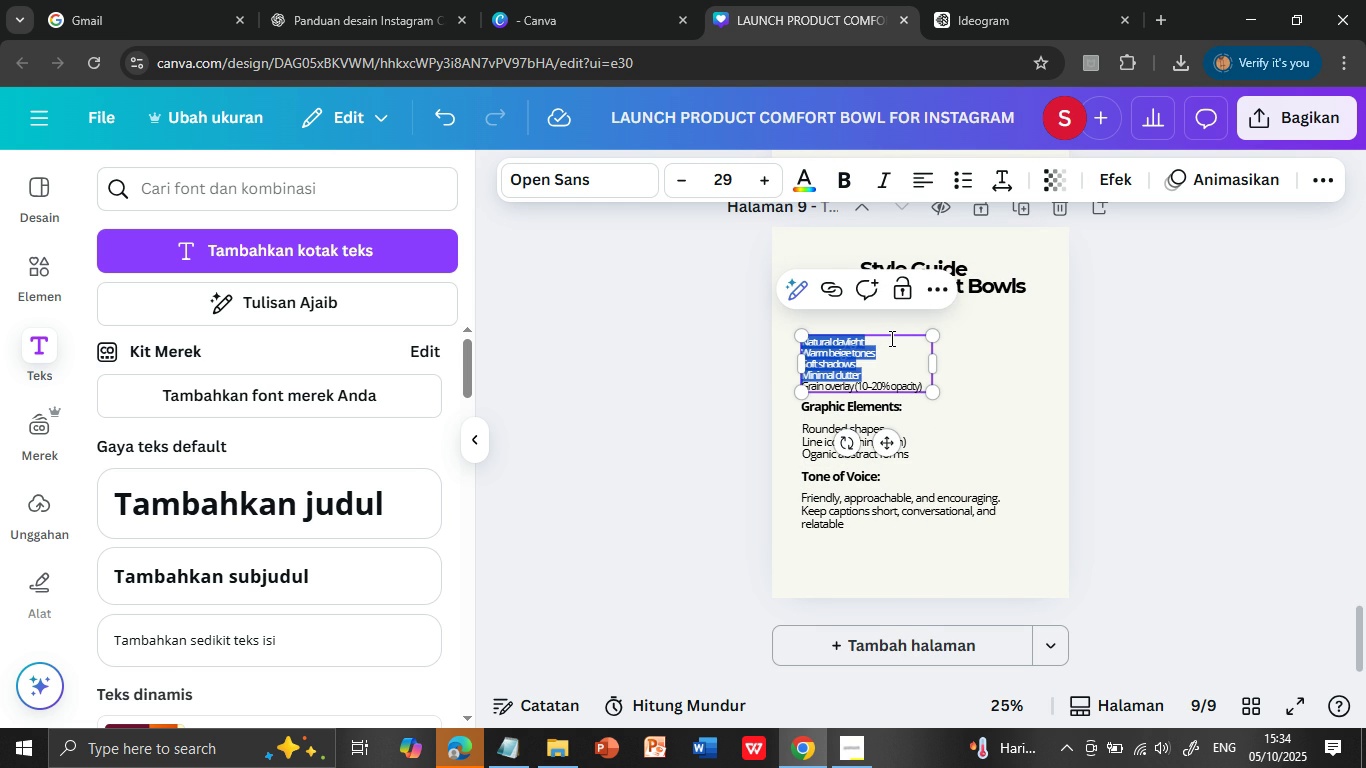 
key(Shift+ArrowDown)
 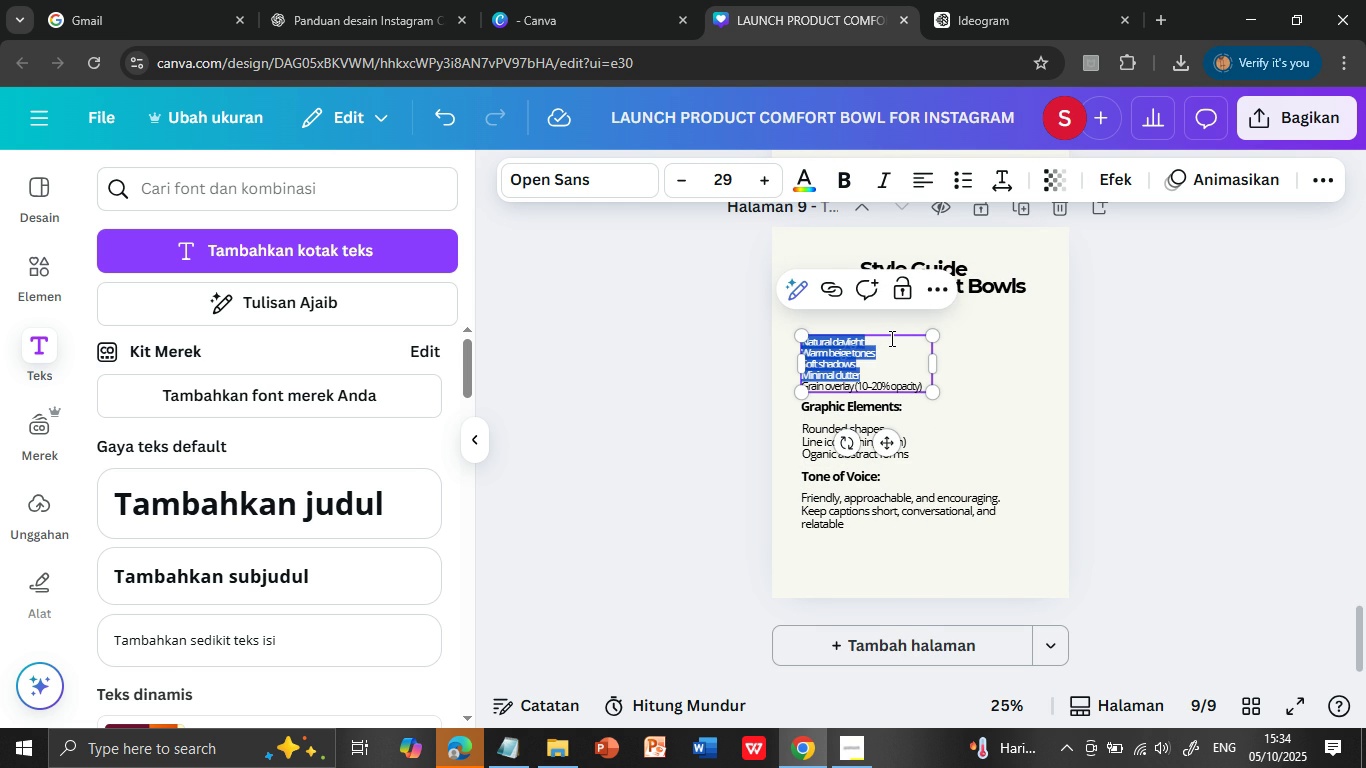 
key(Shift+ArrowDown)
 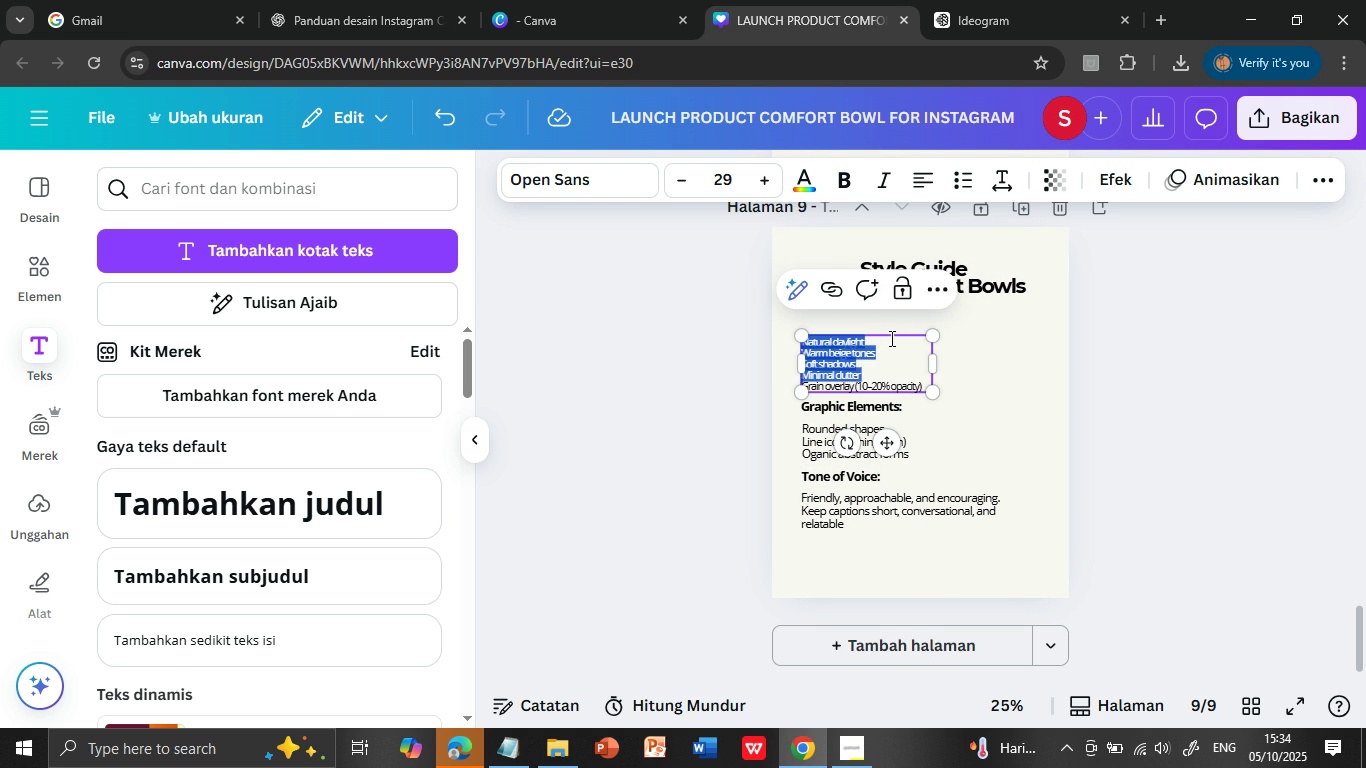 
key(Shift+ArrowDown)
 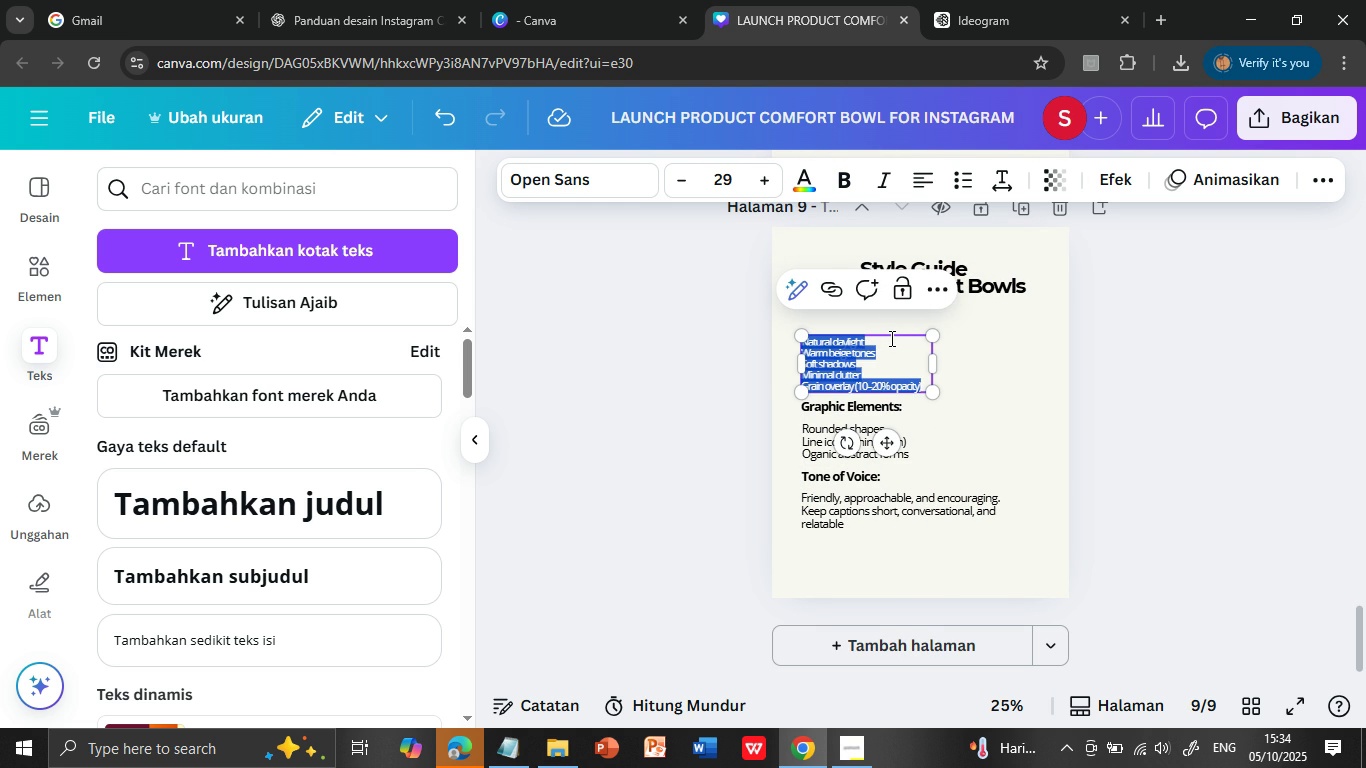 
key(Shift+ArrowDown)
 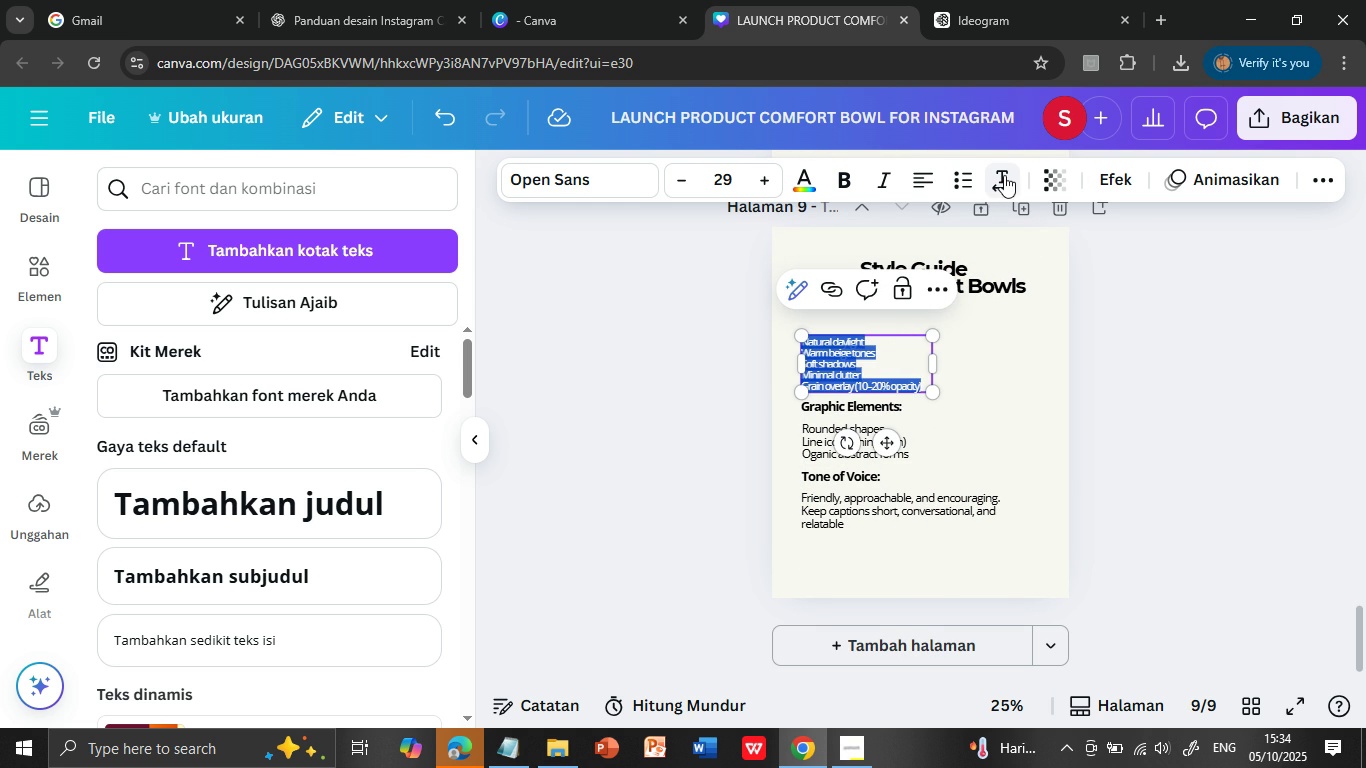 
left_click([1004, 175])
 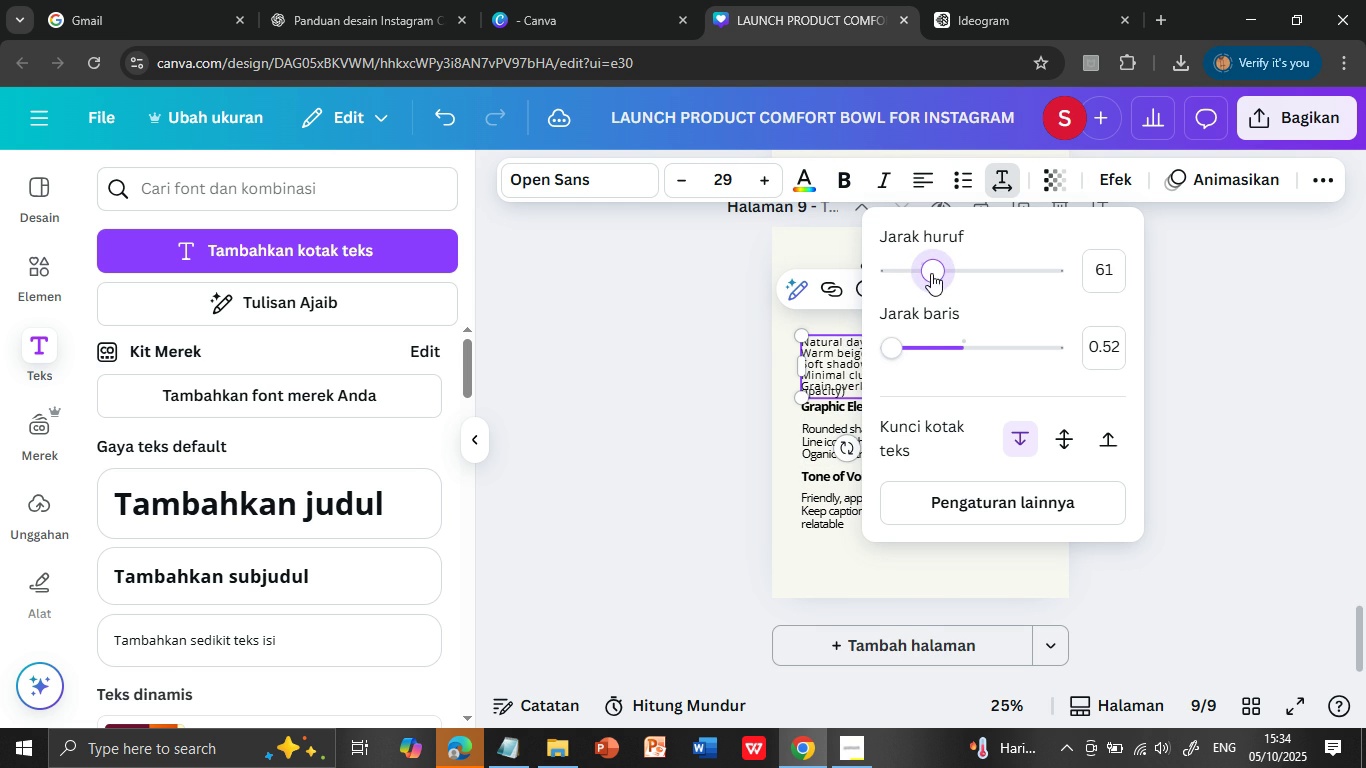 
wait(8.93)
 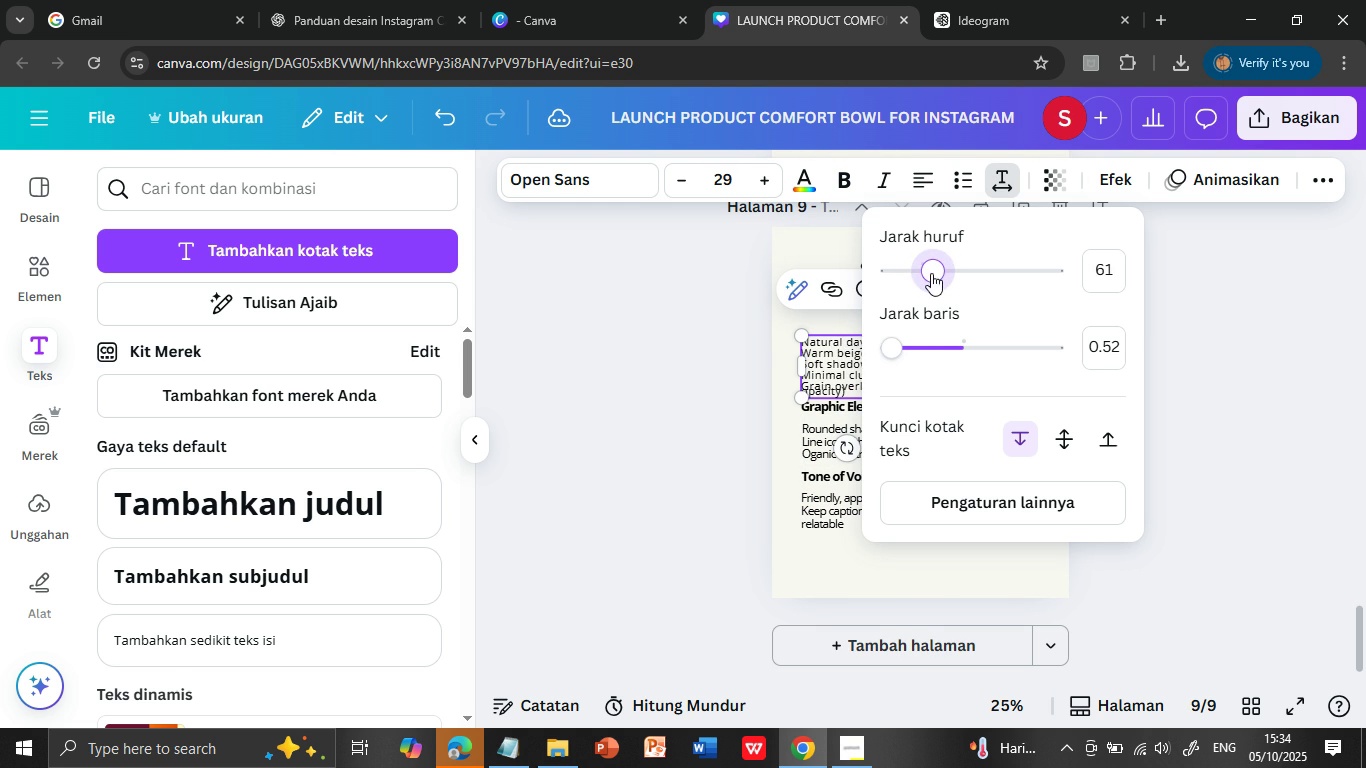 
left_click([913, 571])
 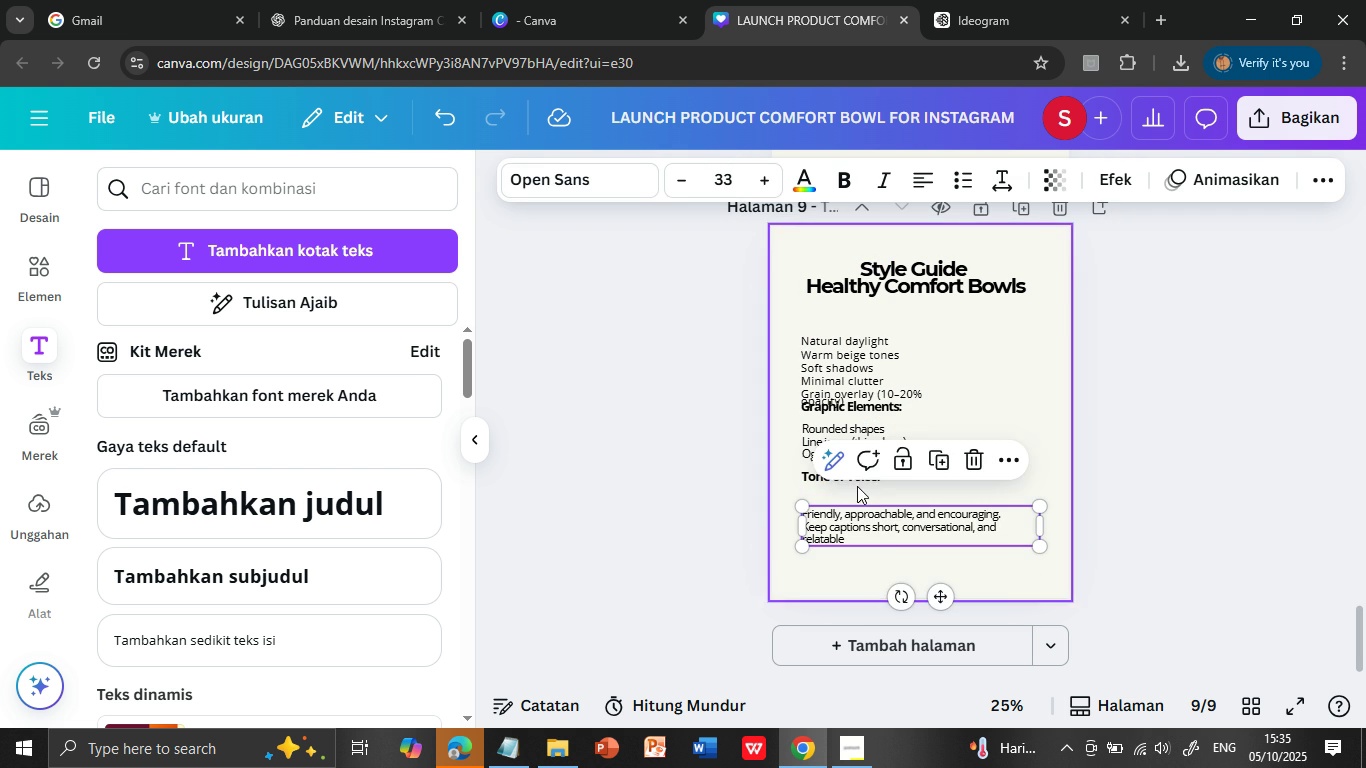 
mouse_move([849, 482])
 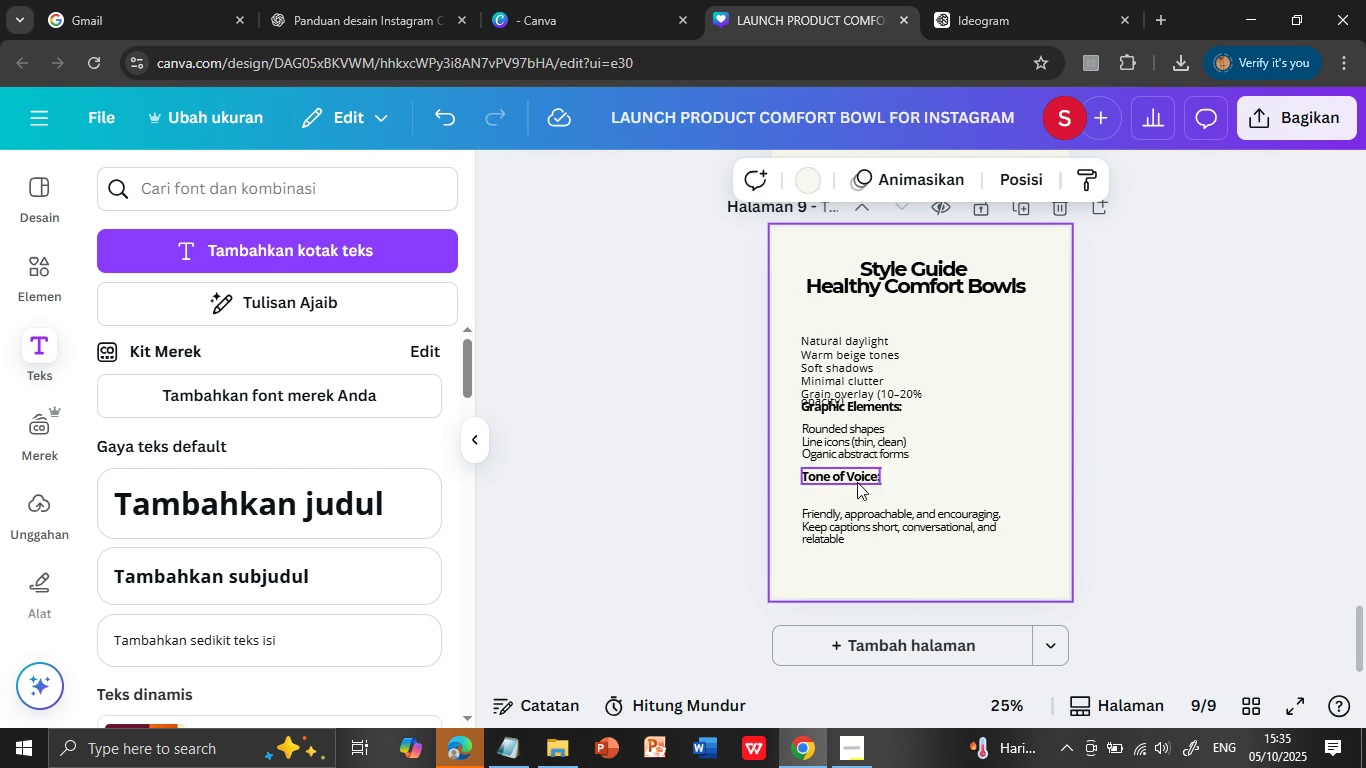 
left_click([968, 483])
 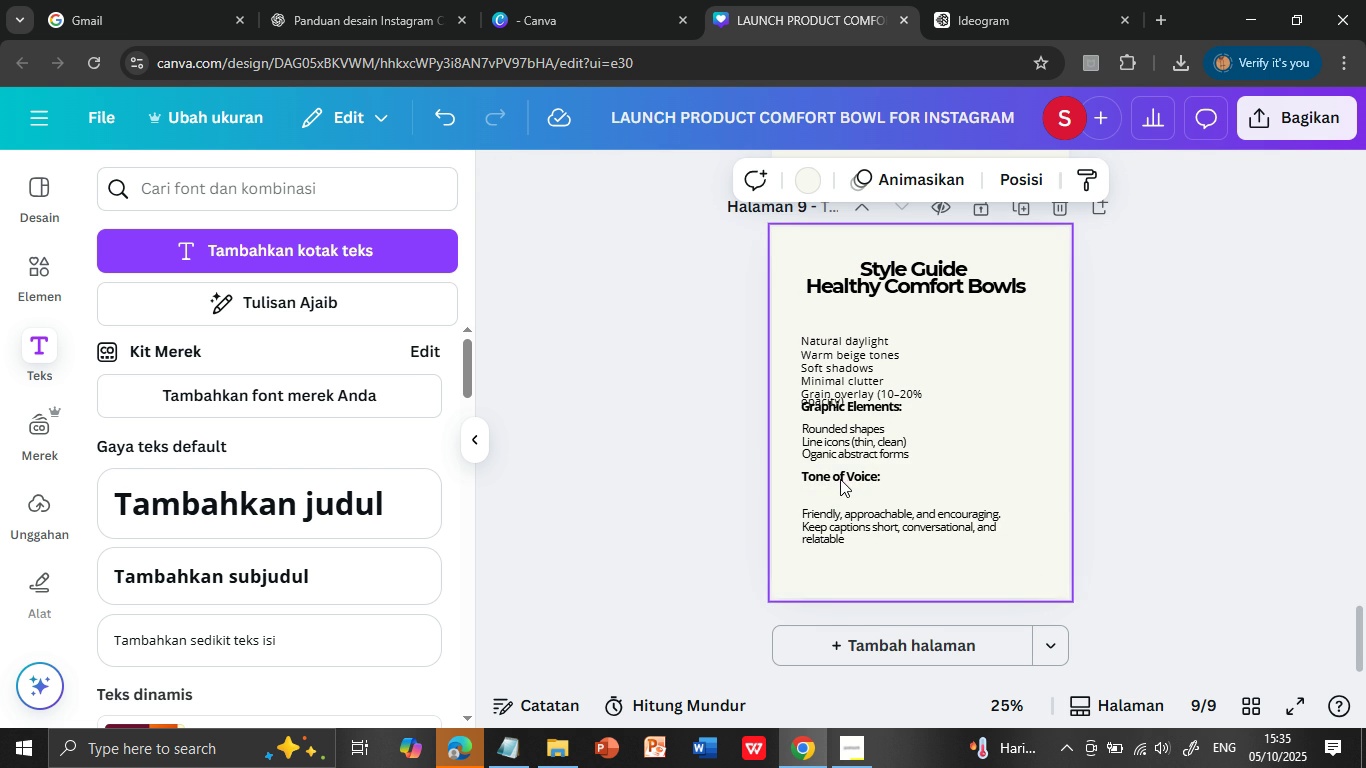 
left_click([846, 471])
 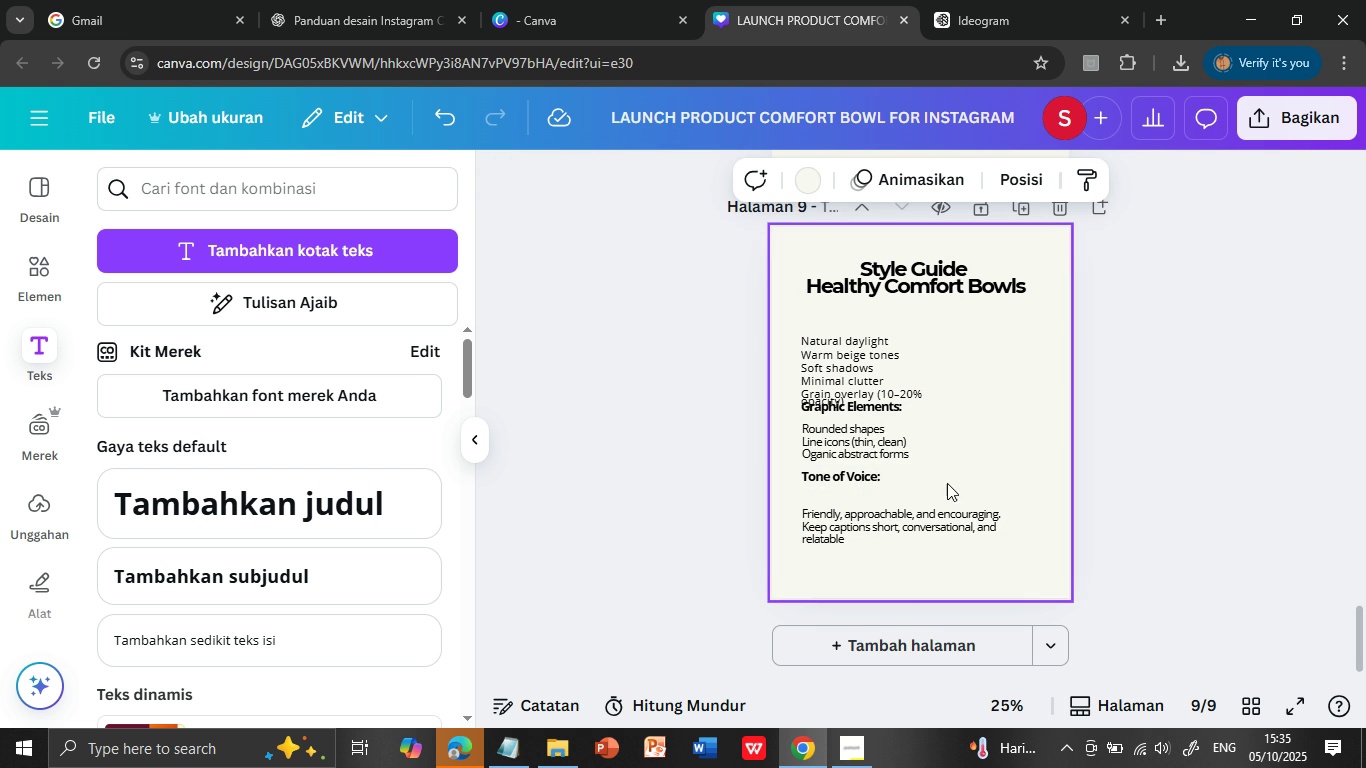 
left_click([947, 483])
 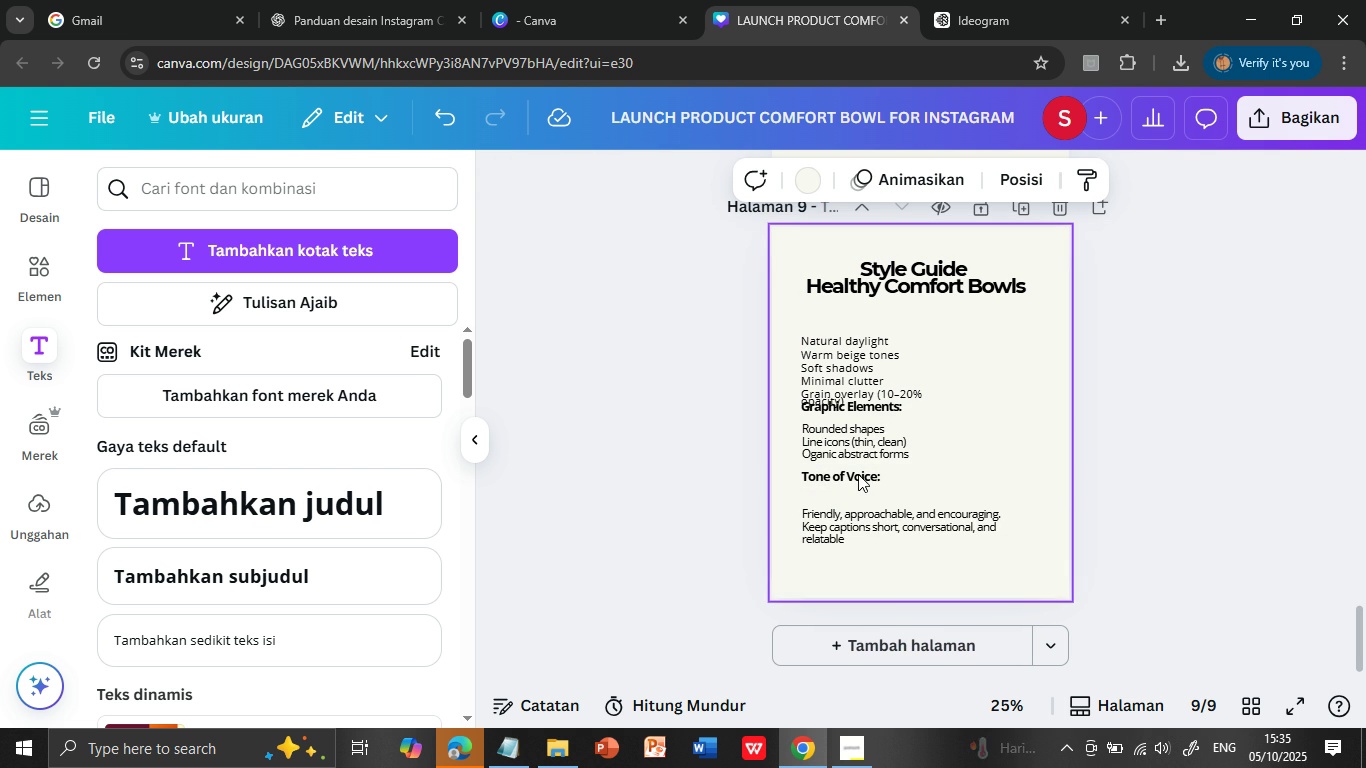 
left_click([858, 474])
 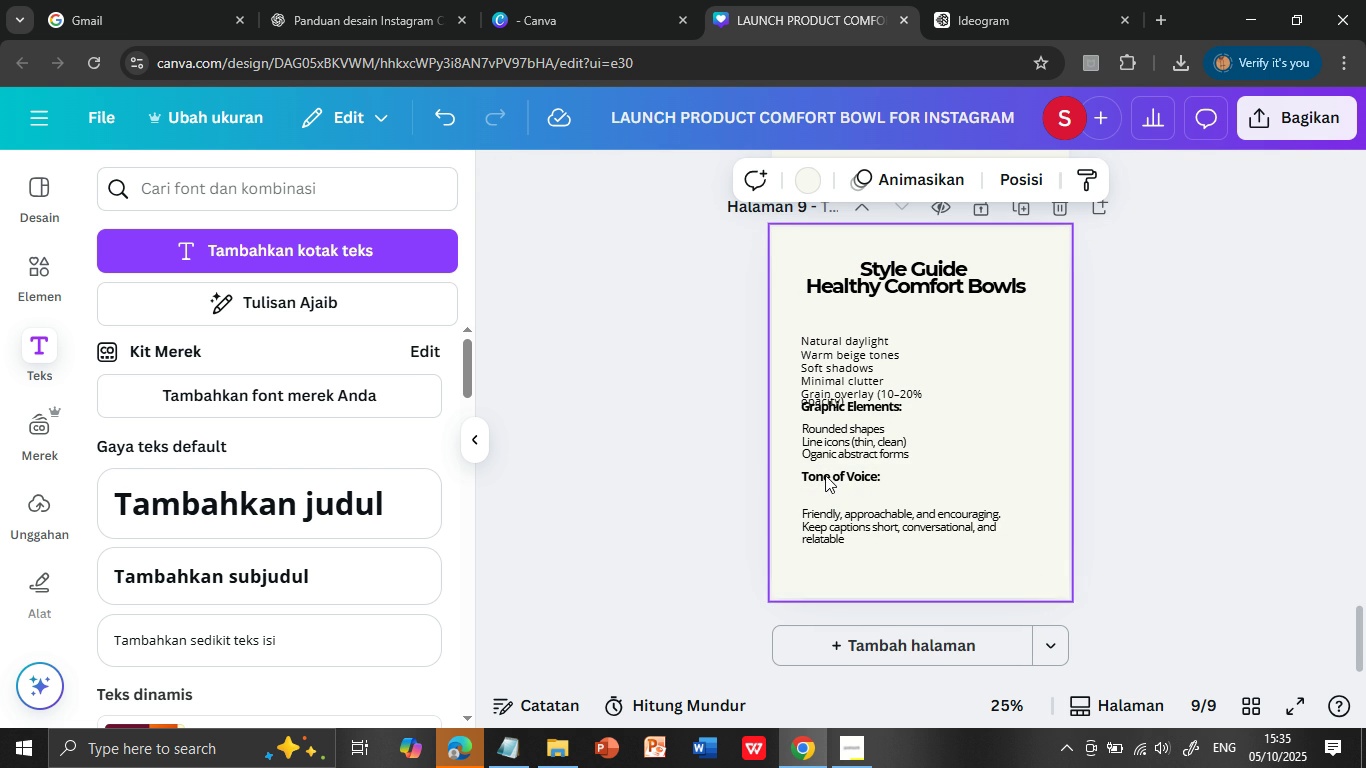 
left_click([825, 475])
 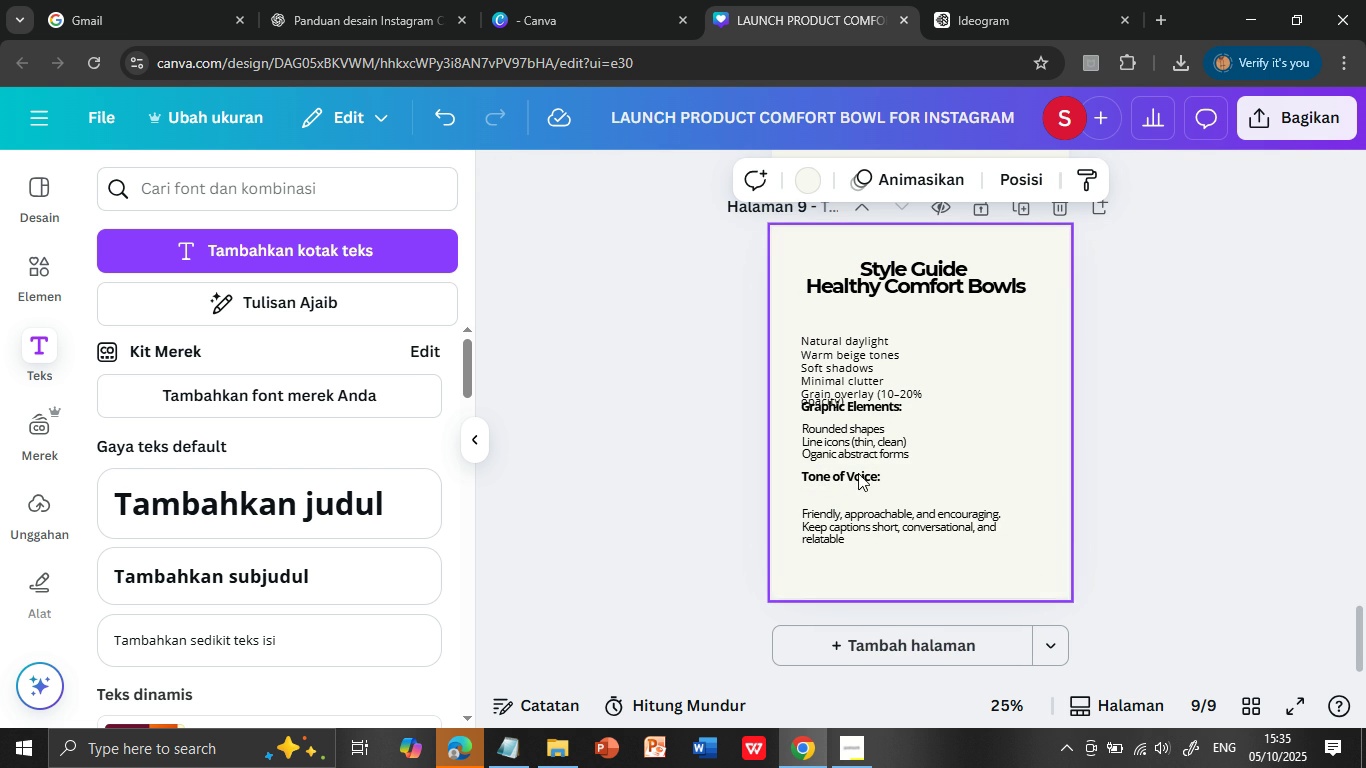 
double_click([849, 502])
 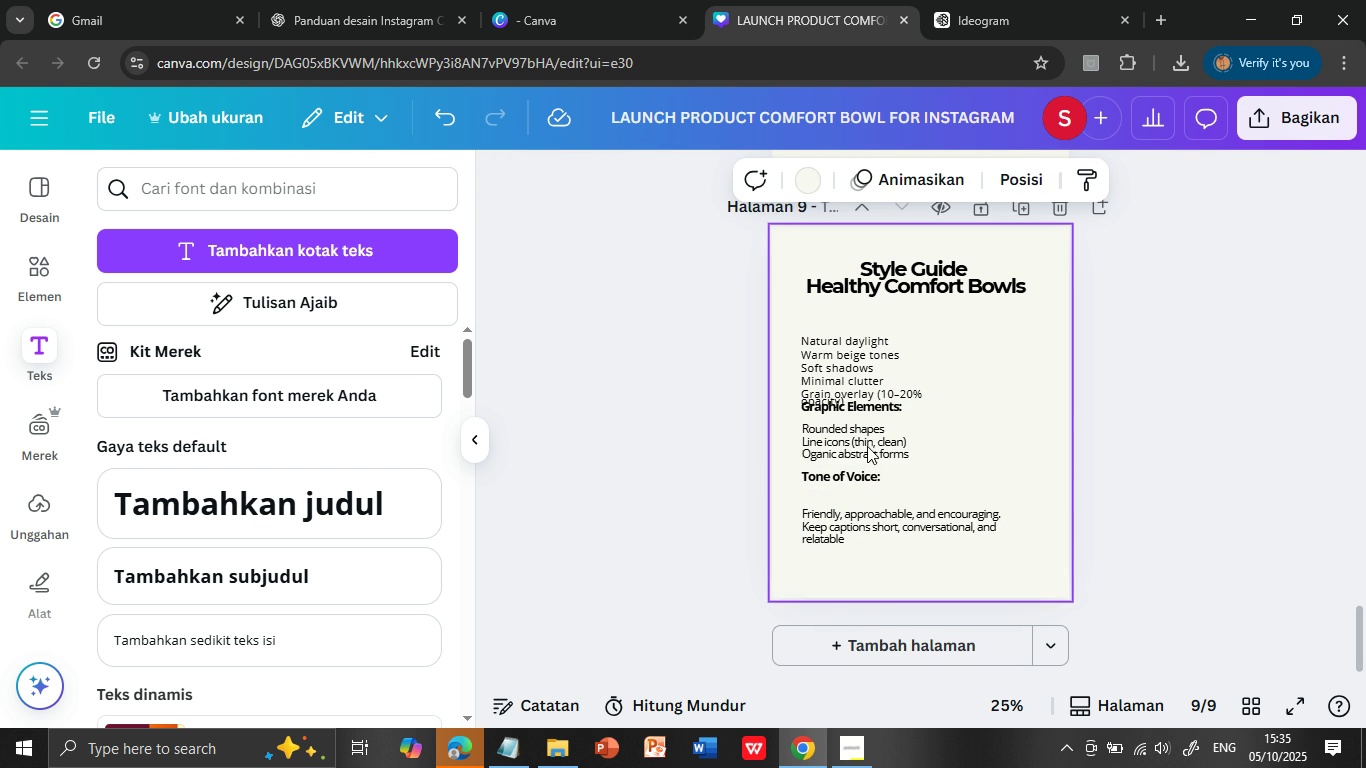 
left_click([867, 446])
 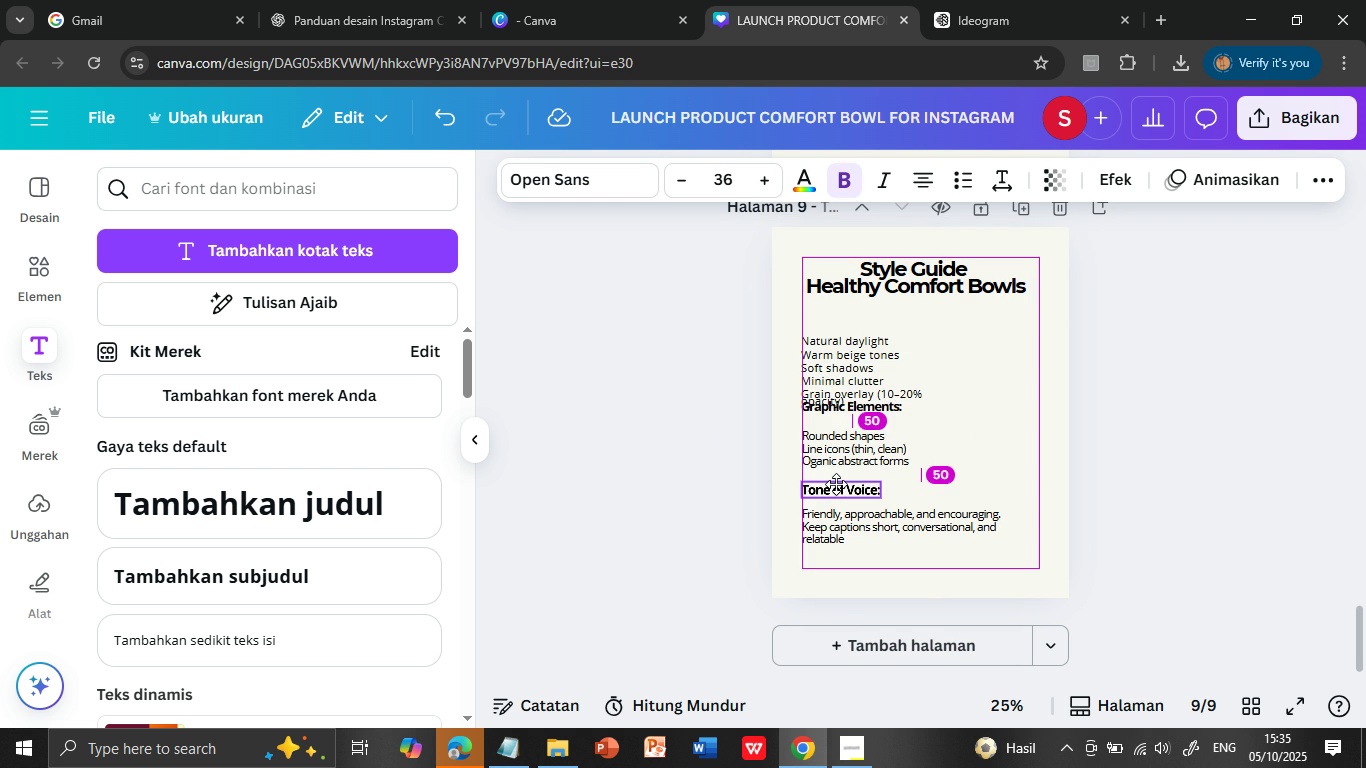 
wait(9.2)
 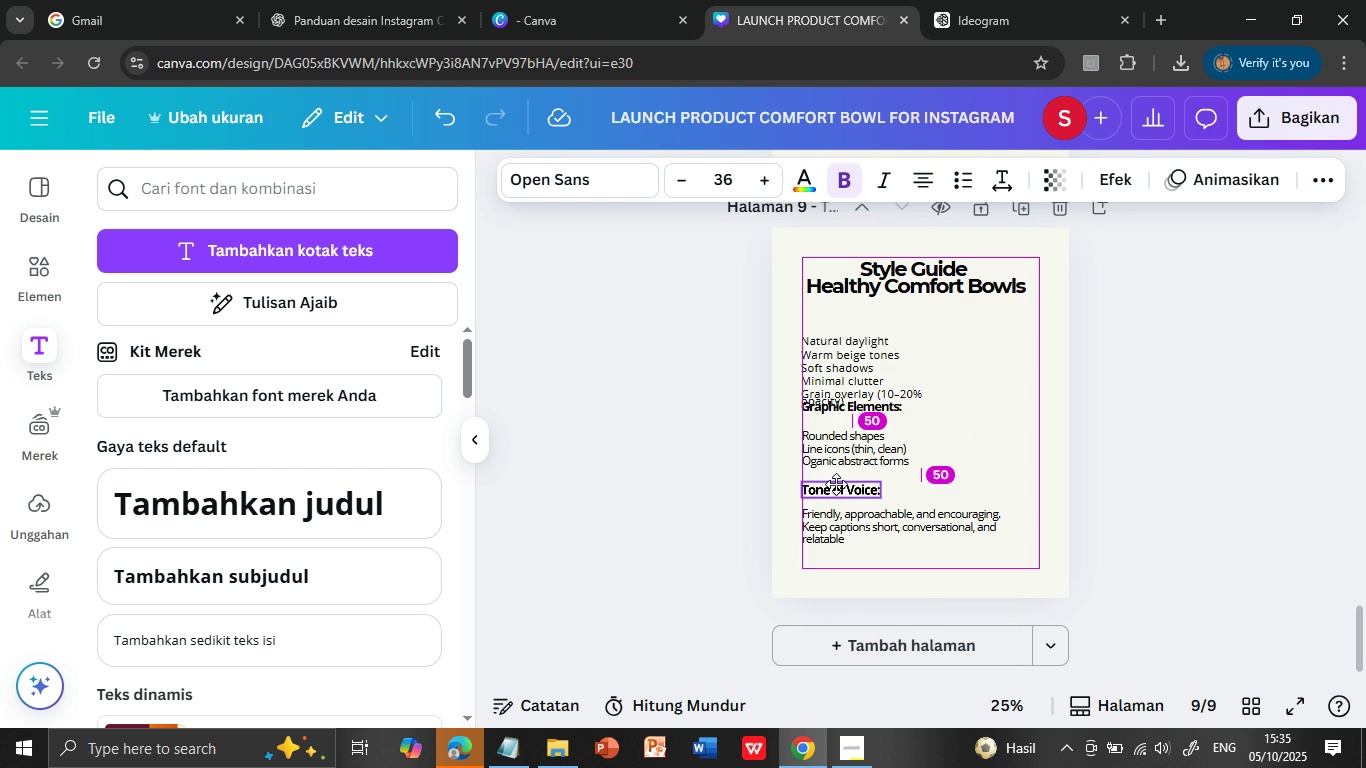 
left_click([996, 397])
 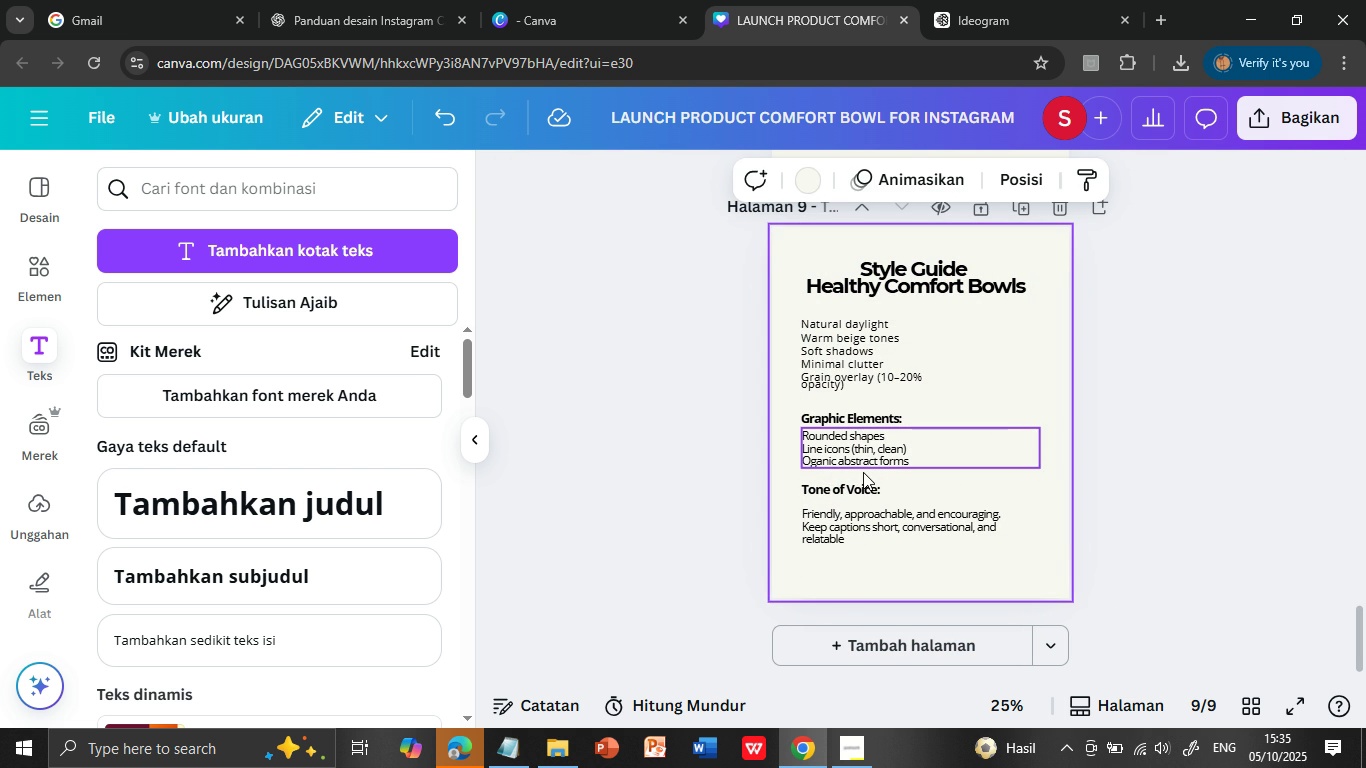 
mouse_move([872, 456])
 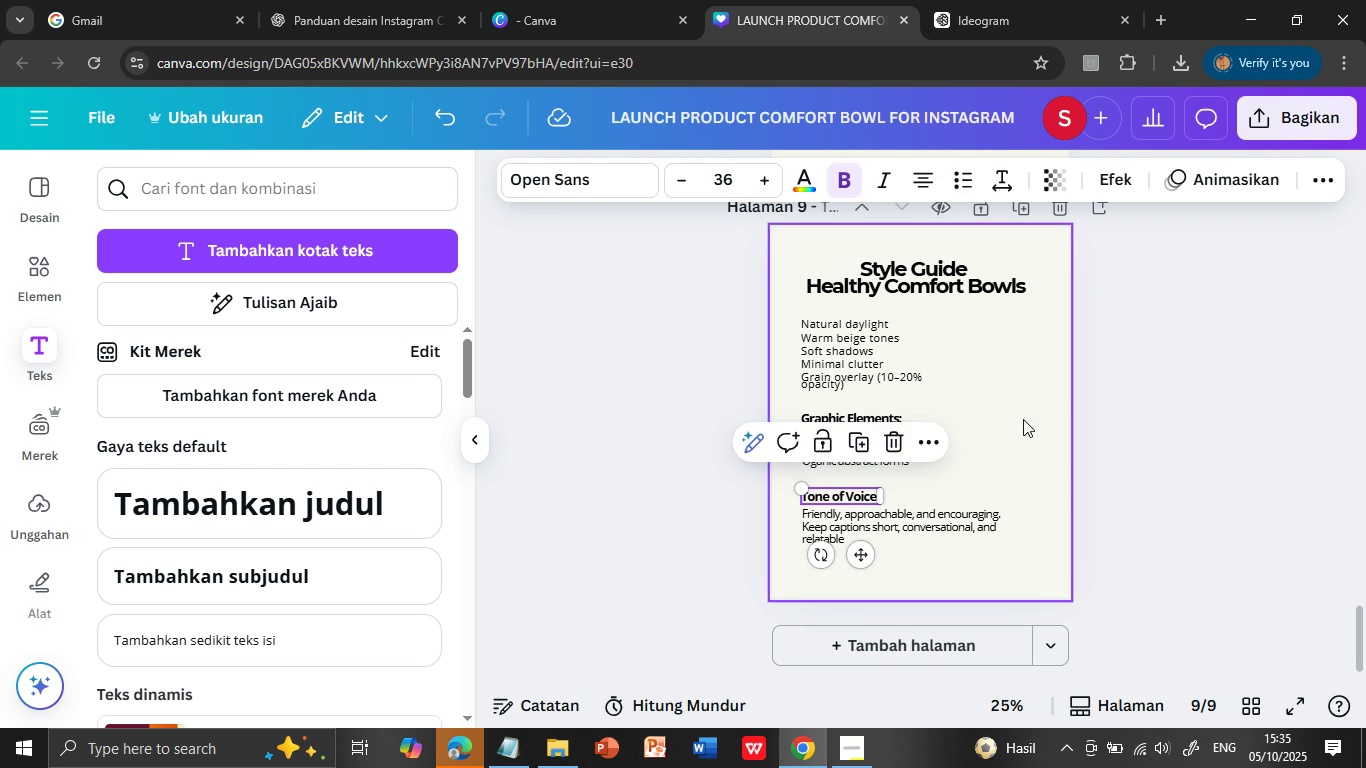 
left_click([1023, 419])
 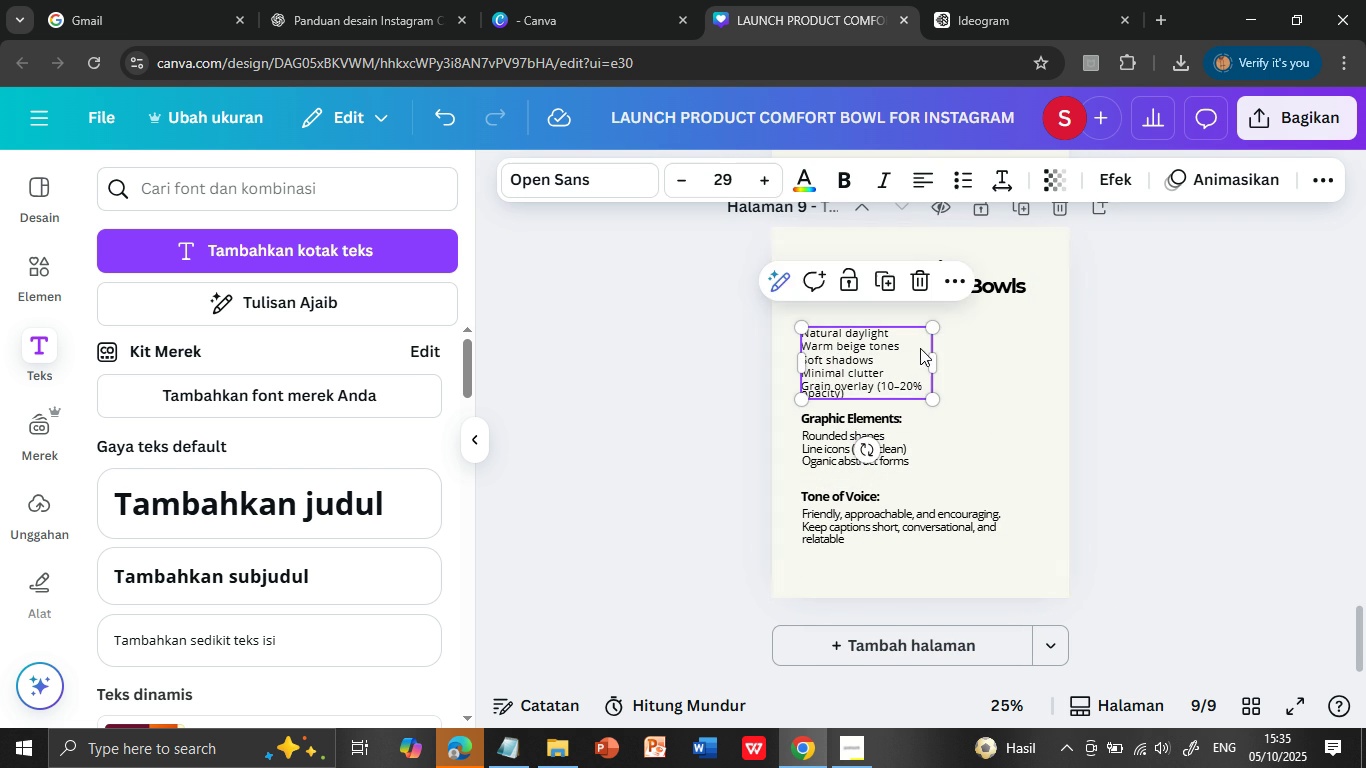 
scroll: coordinate [1019, 359], scroll_direction: up, amount: 2.0
 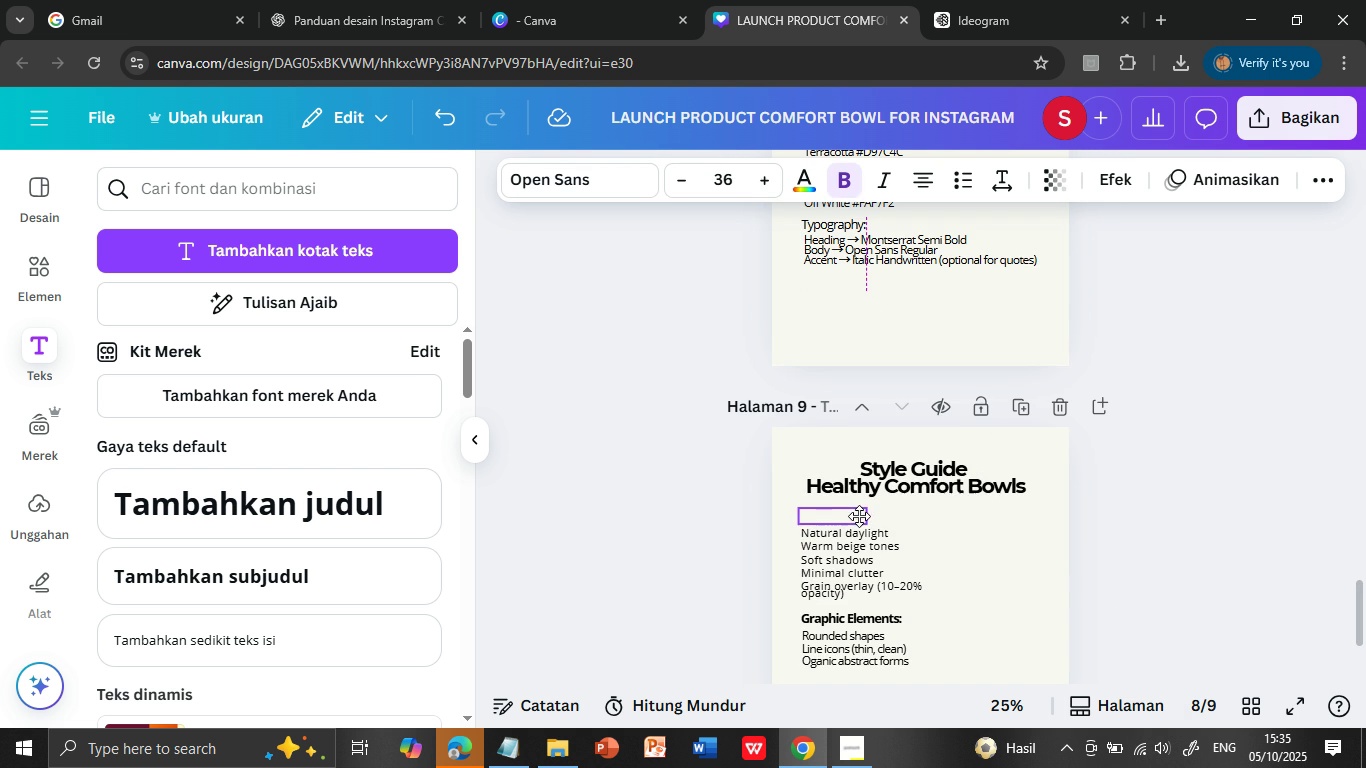 
left_click([1008, 539])
 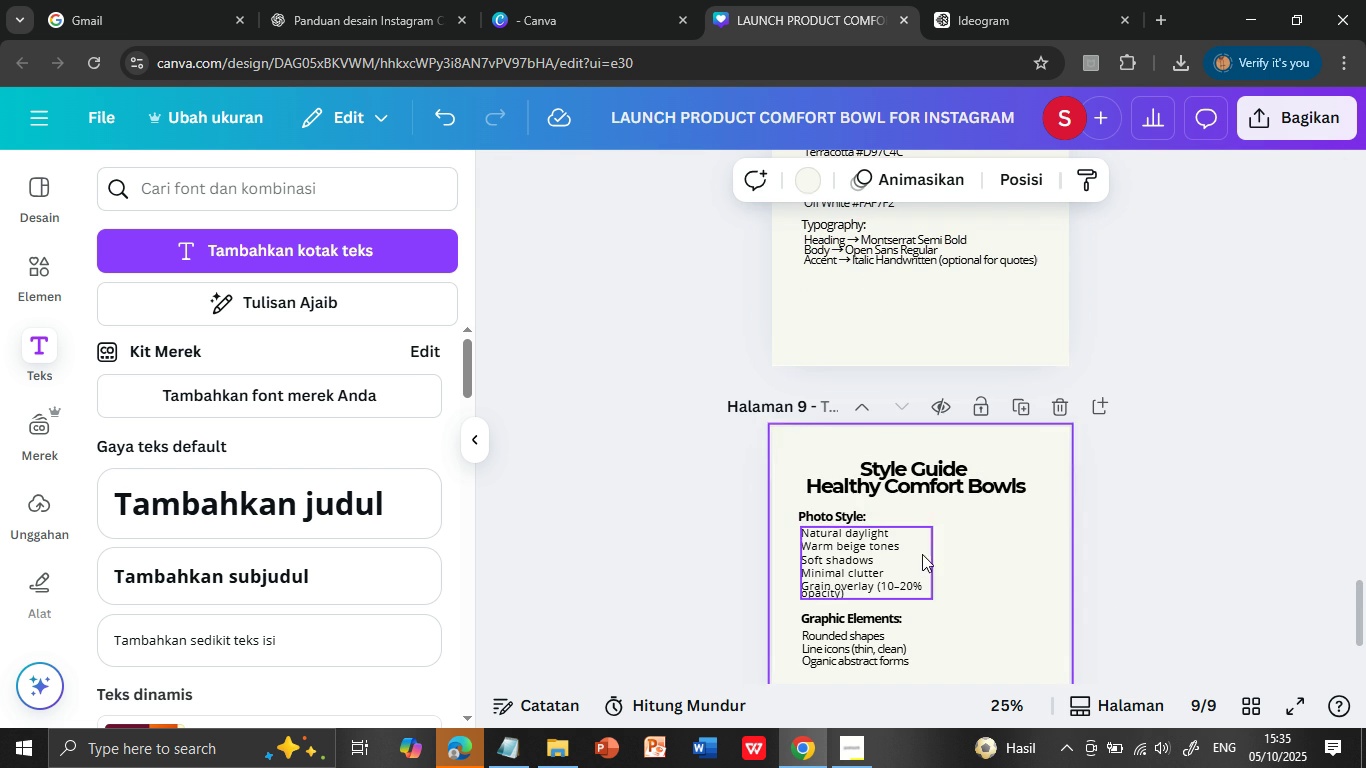 
scroll: coordinate [921, 557], scroll_direction: down, amount: 1.0
 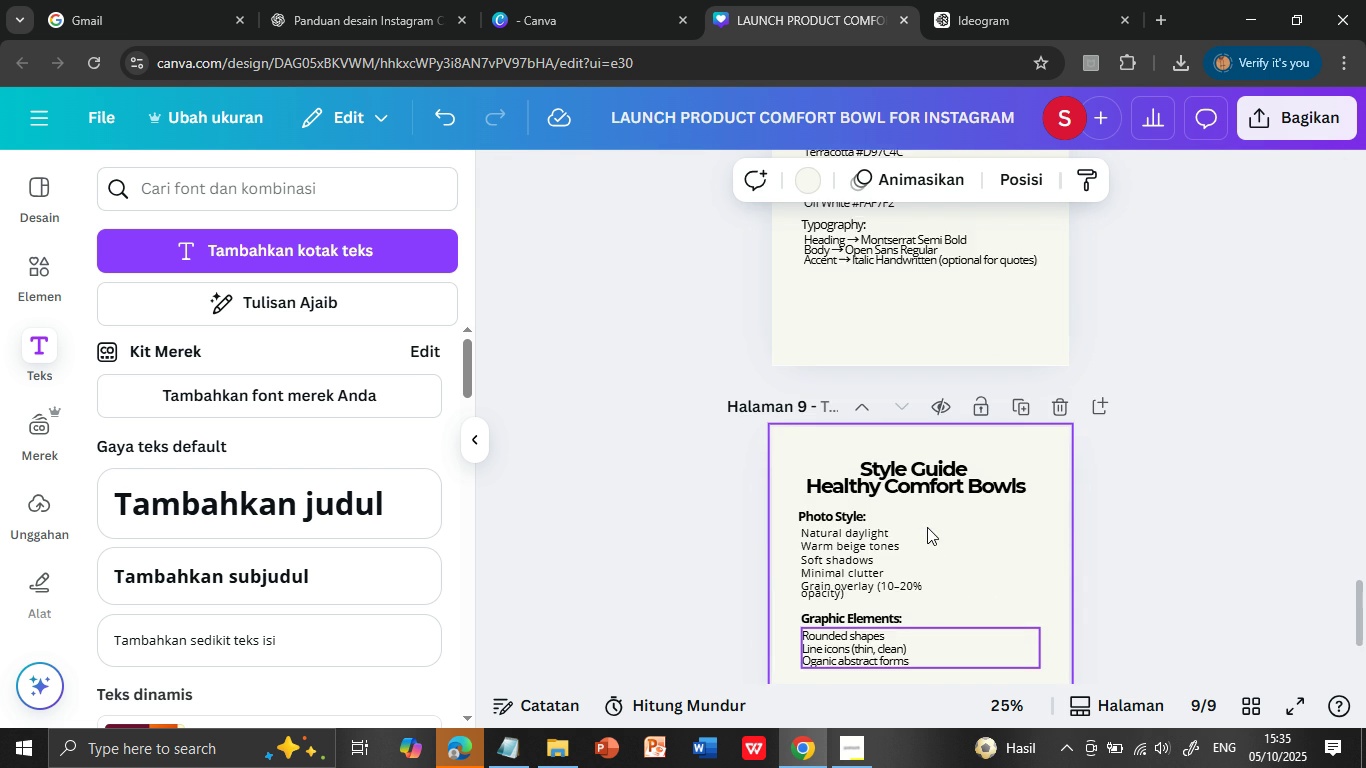 
scroll: coordinate [927, 527], scroll_direction: up, amount: 2.0
 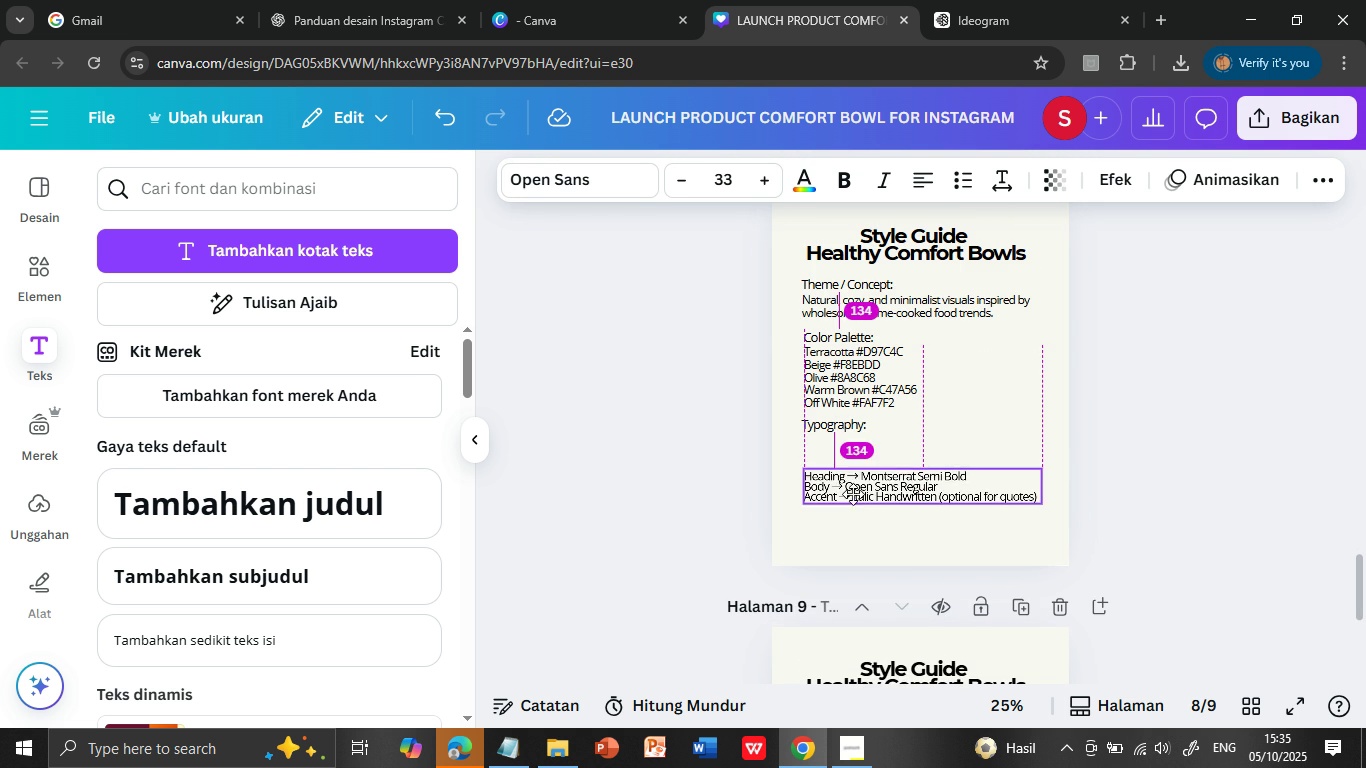 
mouse_move([855, 490])
 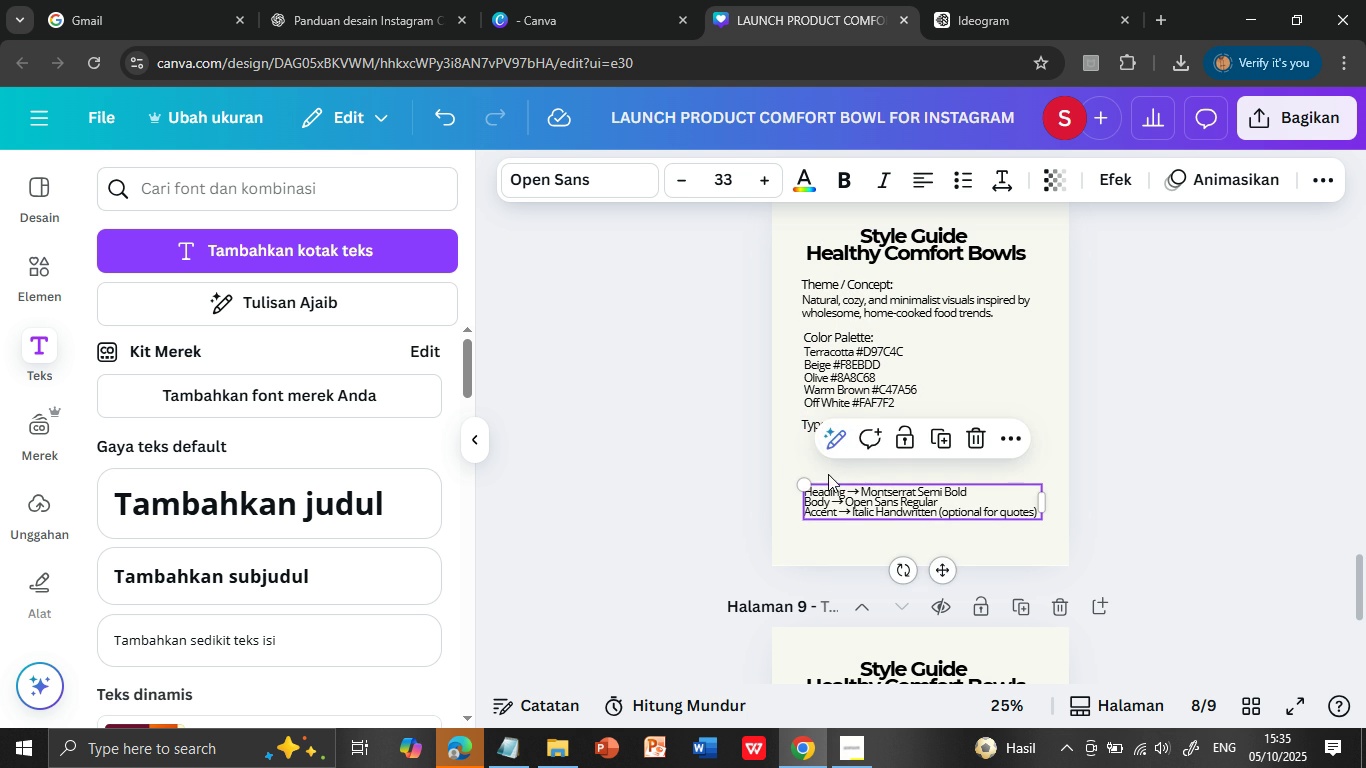 
mouse_move([809, 453])
 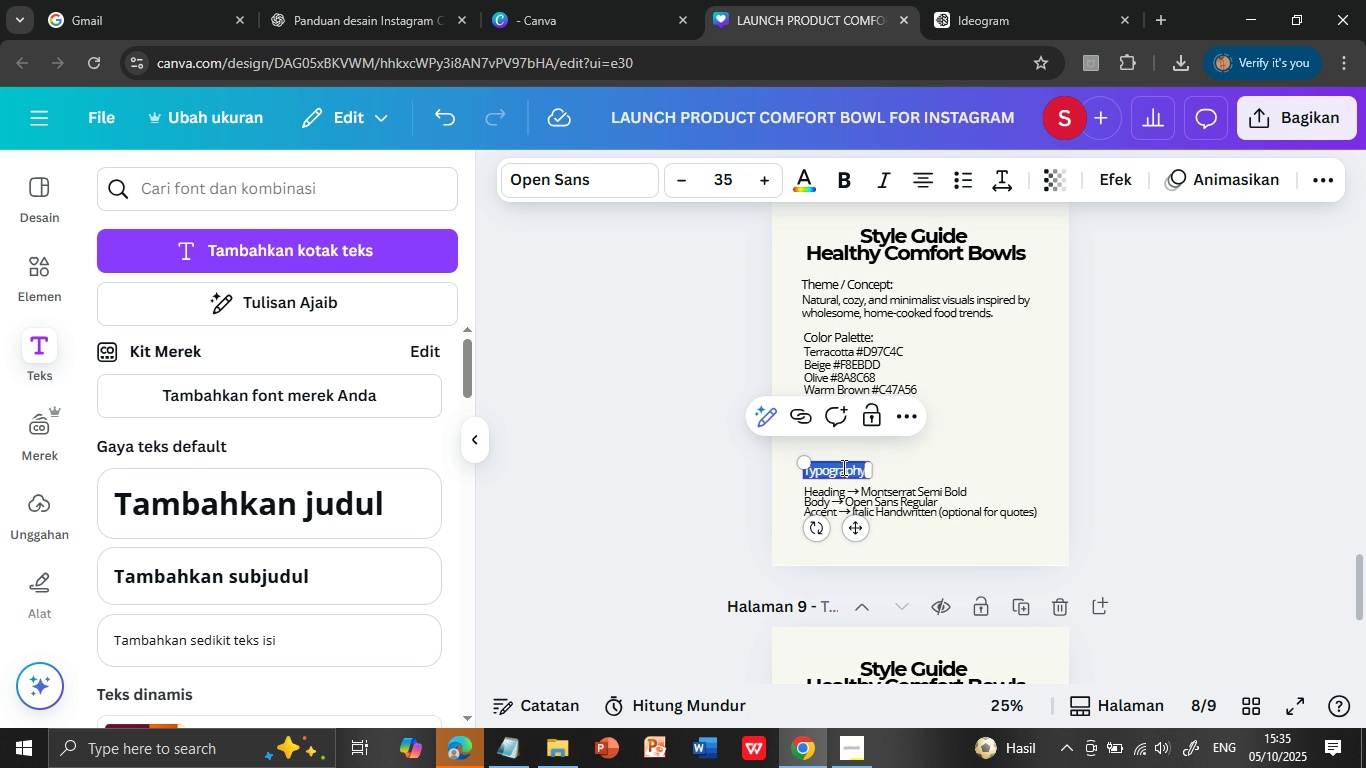 
double_click([842, 467])
 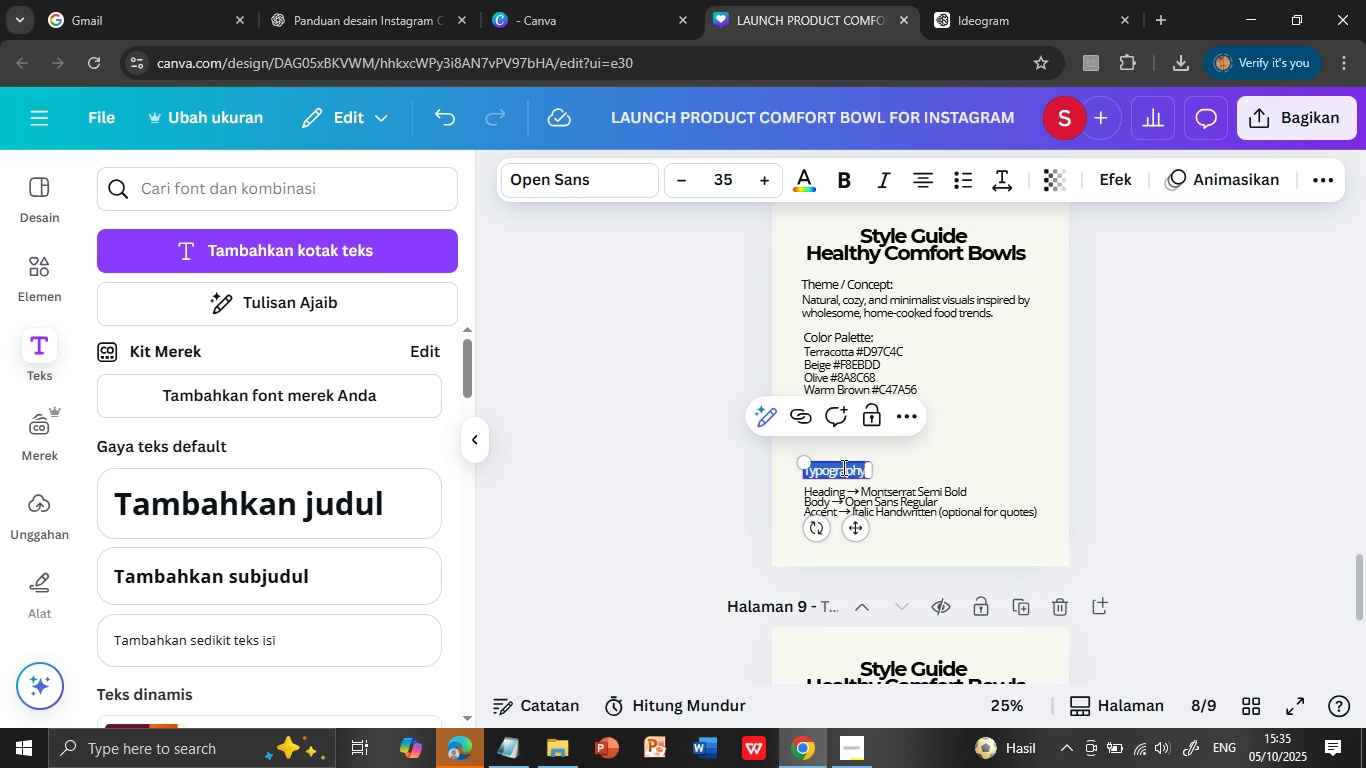 
triple_click([842, 467])
 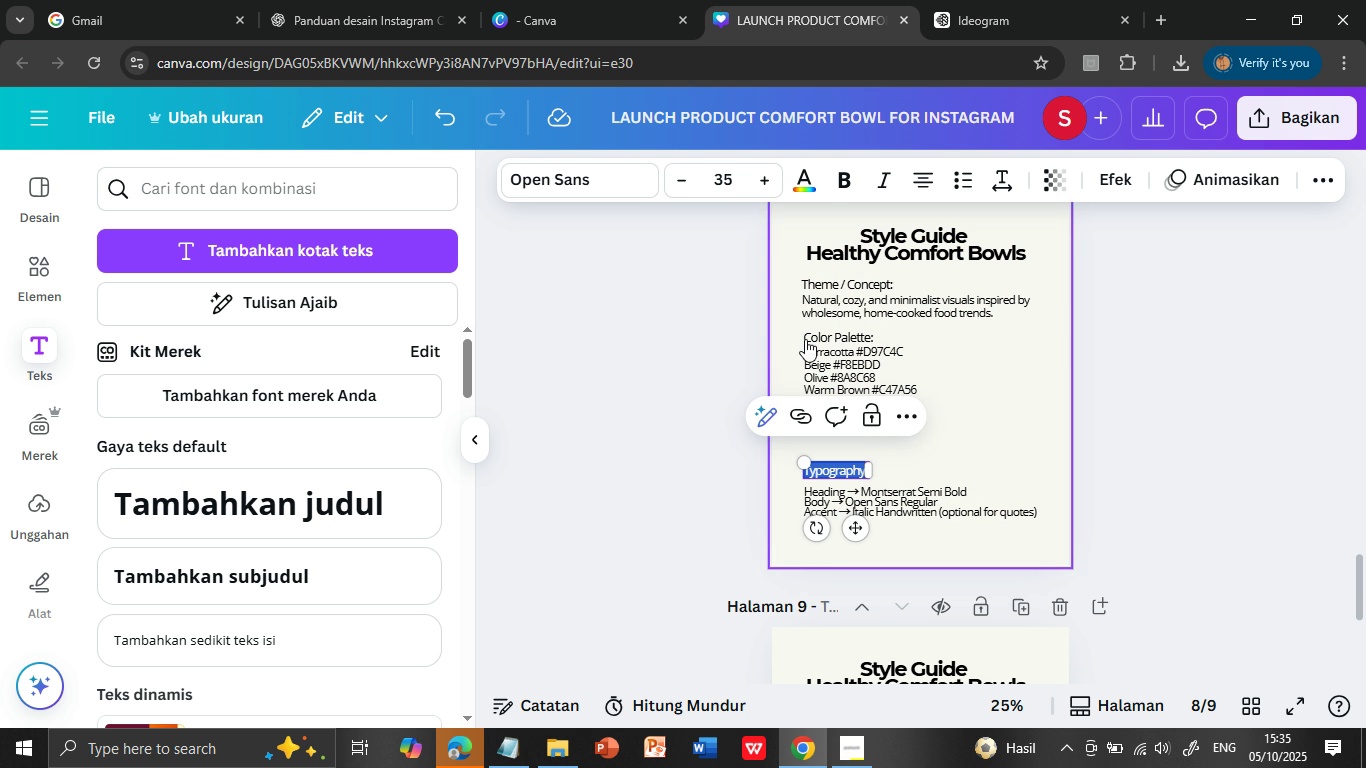 
mouse_move([749, 165])
 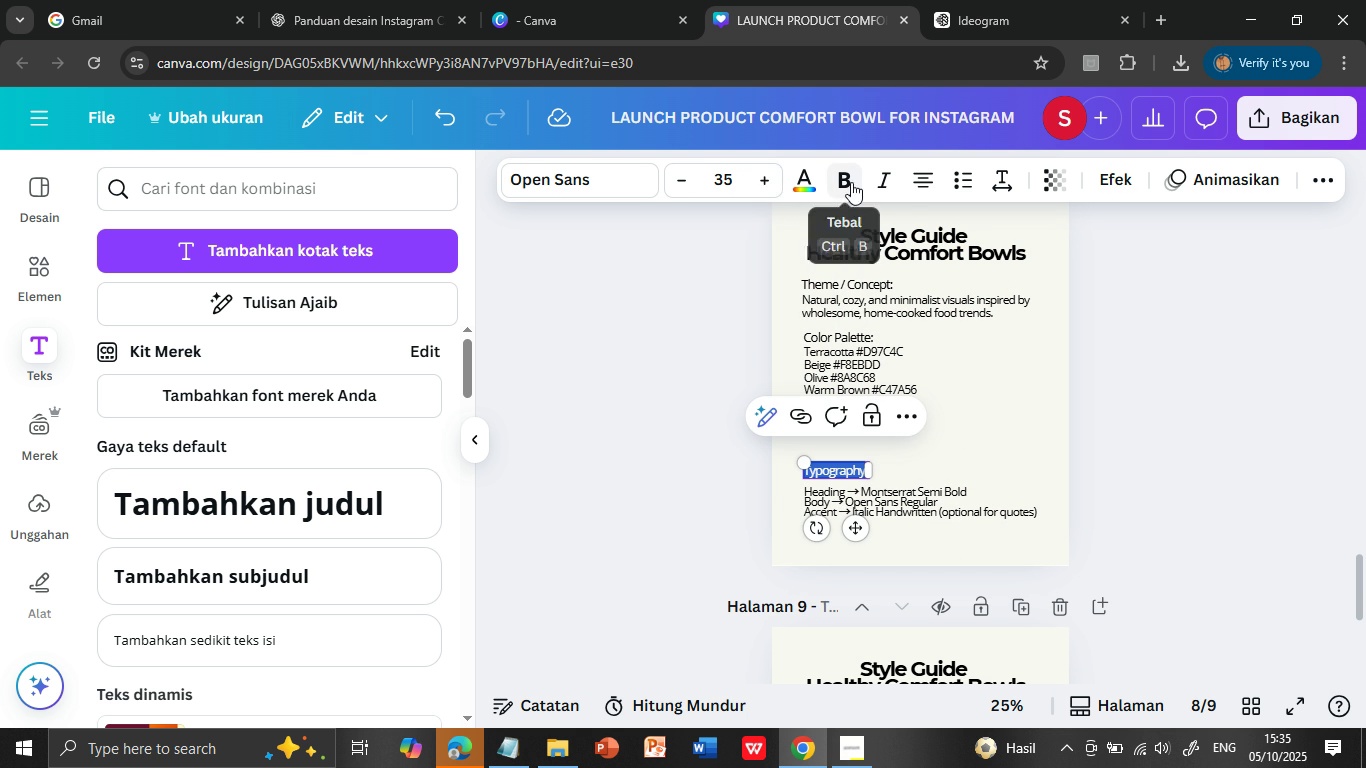 
left_click([851, 182])
 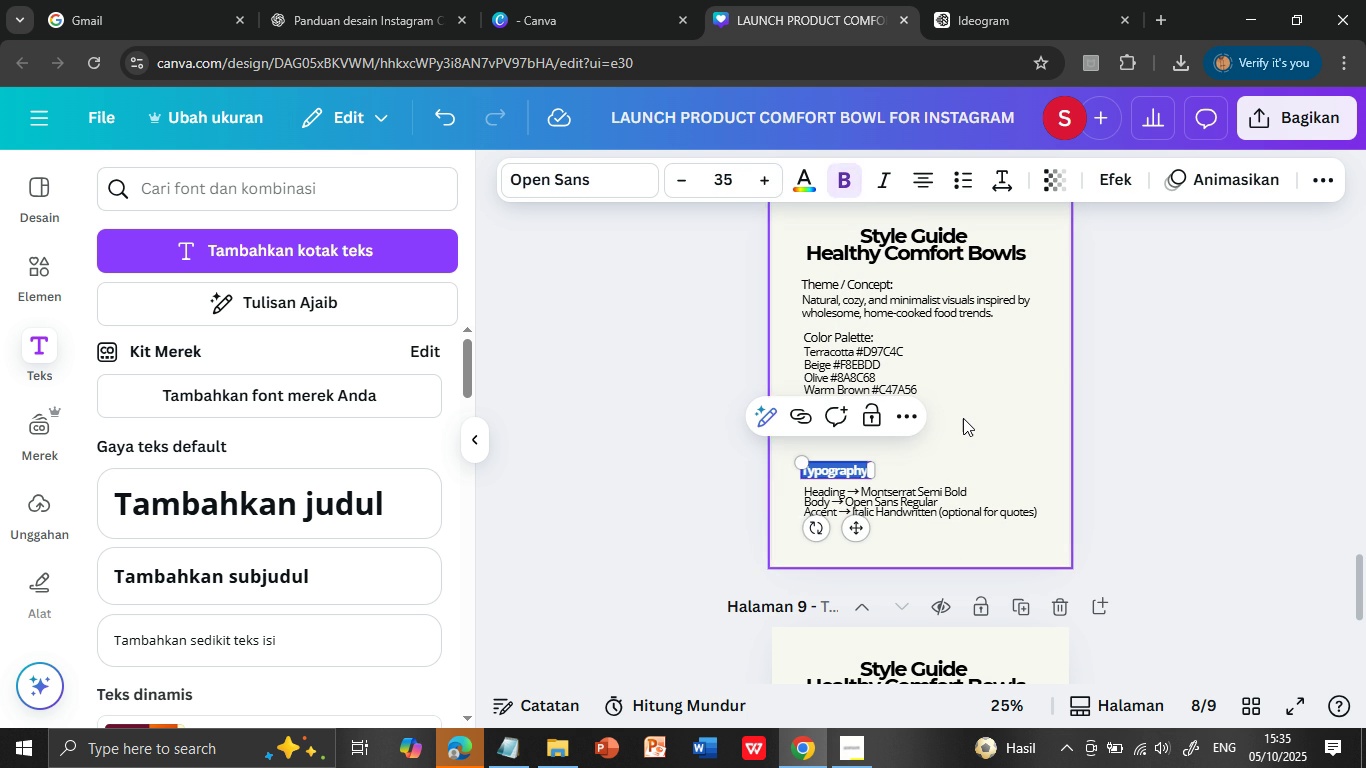 
left_click([963, 418])
 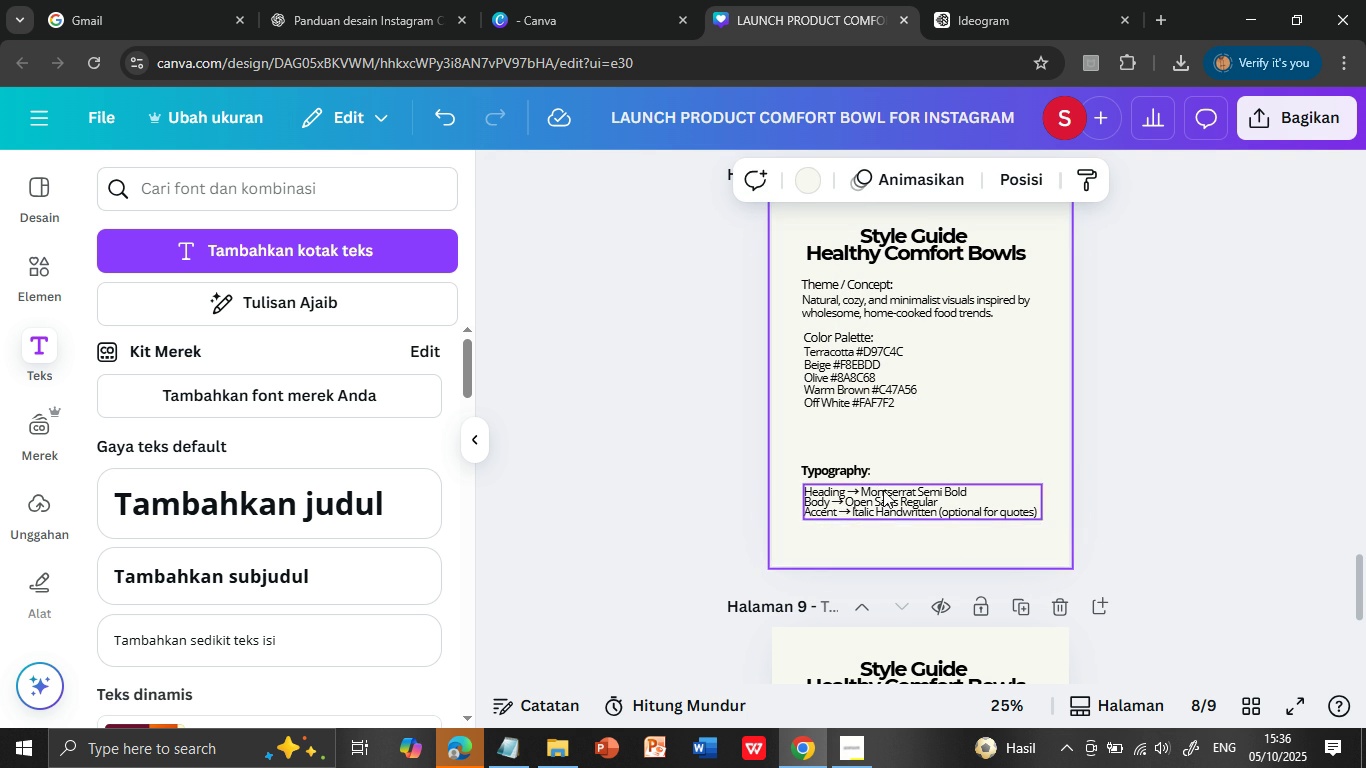 
mouse_move([827, 381])
 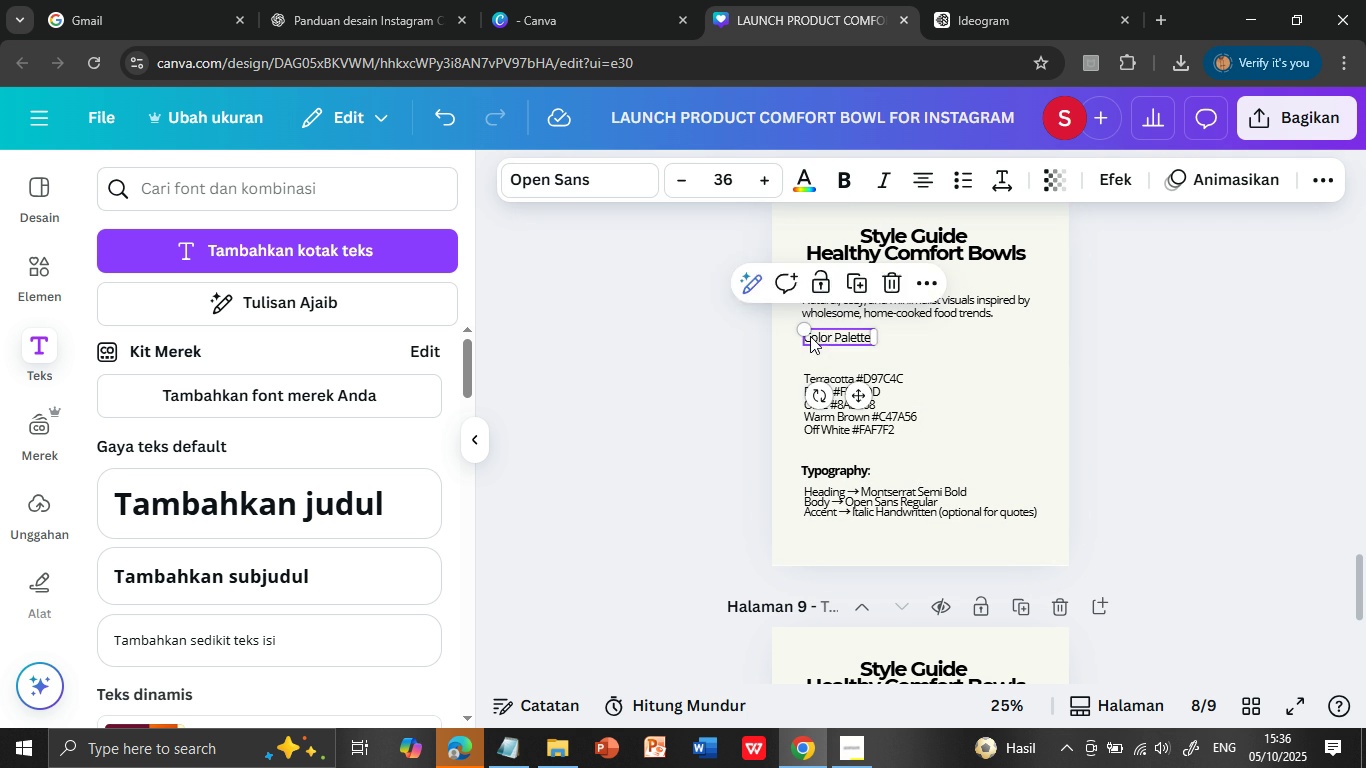 
double_click([810, 336])
 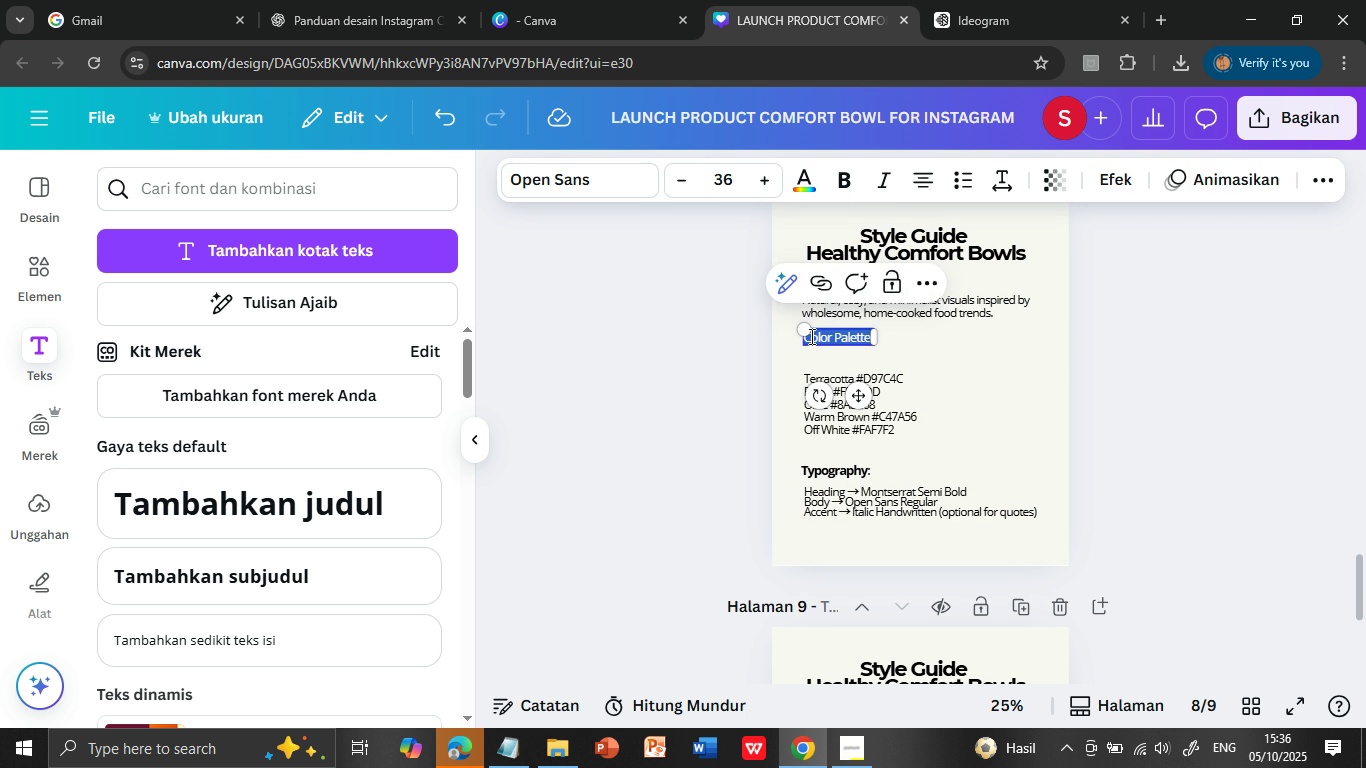 
triple_click([810, 336])
 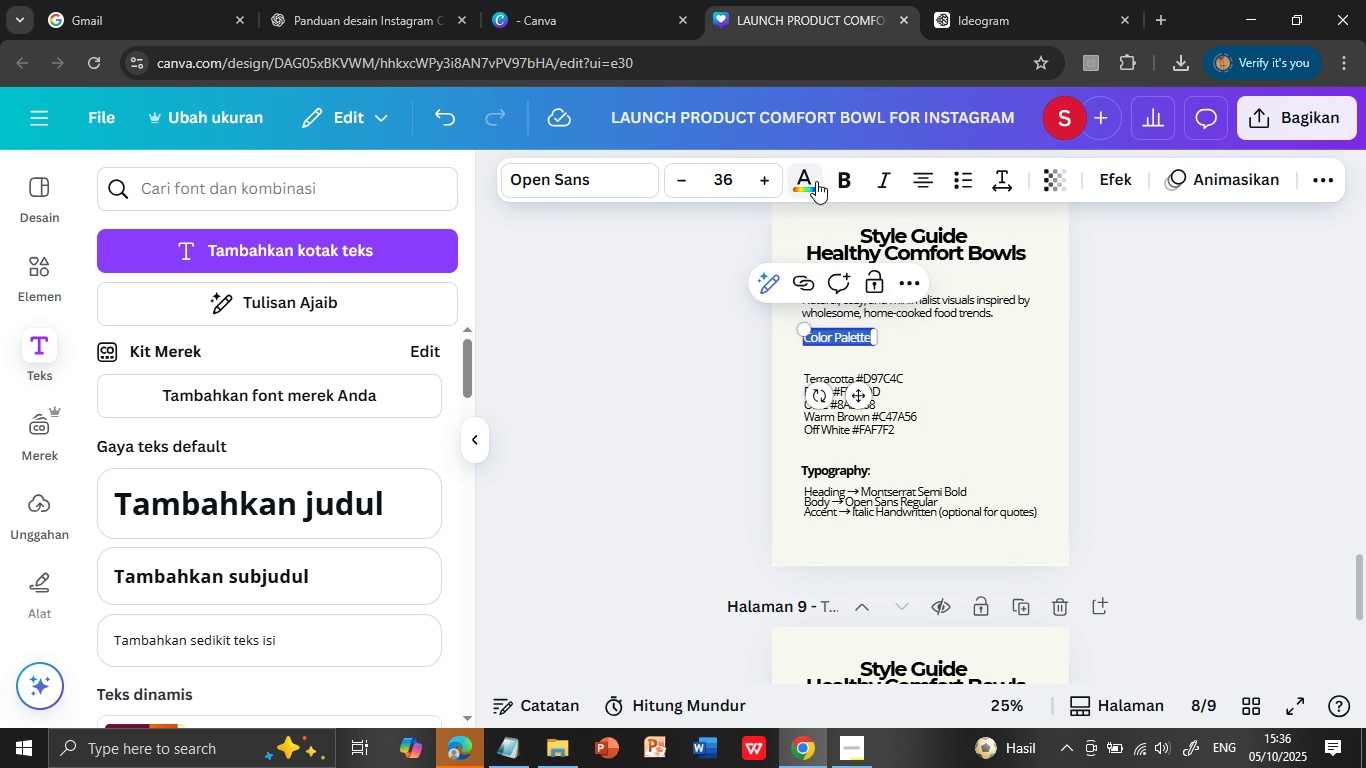 
left_click([839, 172])
 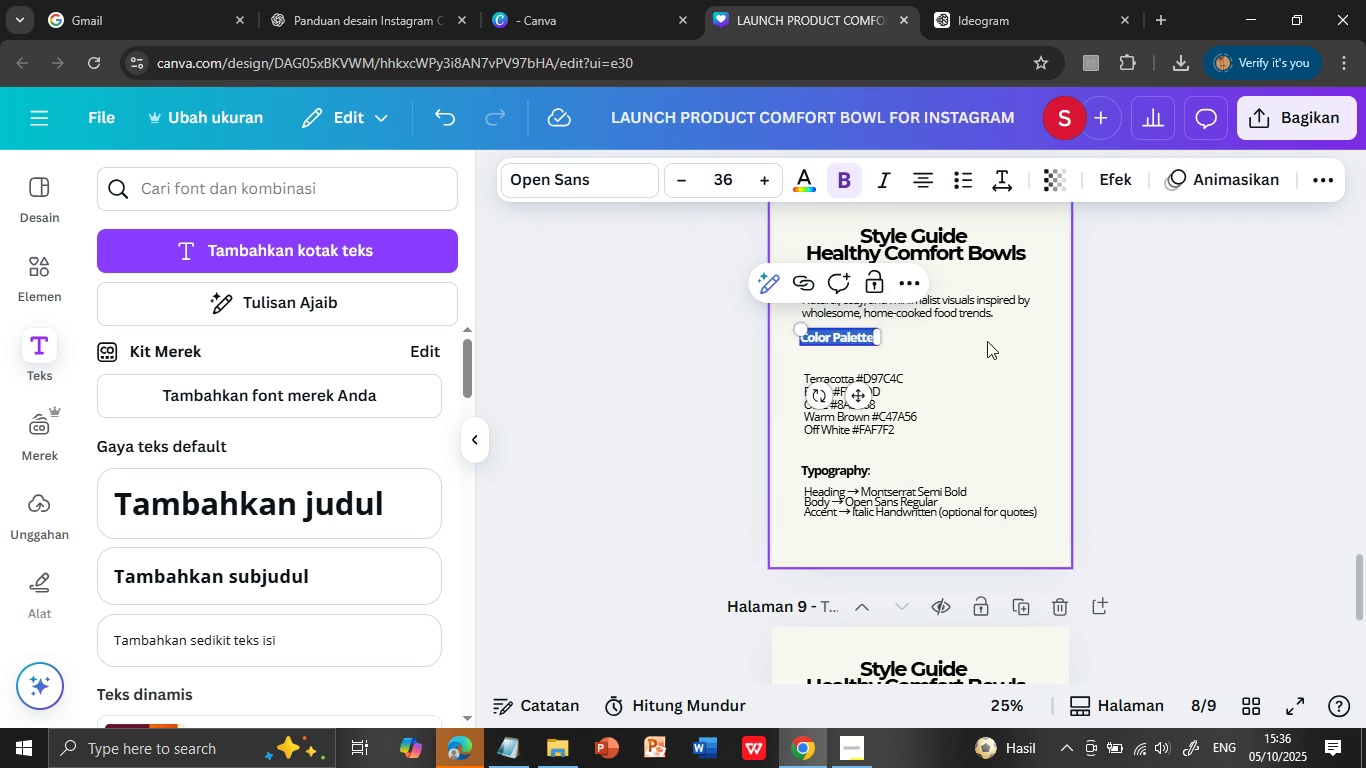 
left_click([987, 342])
 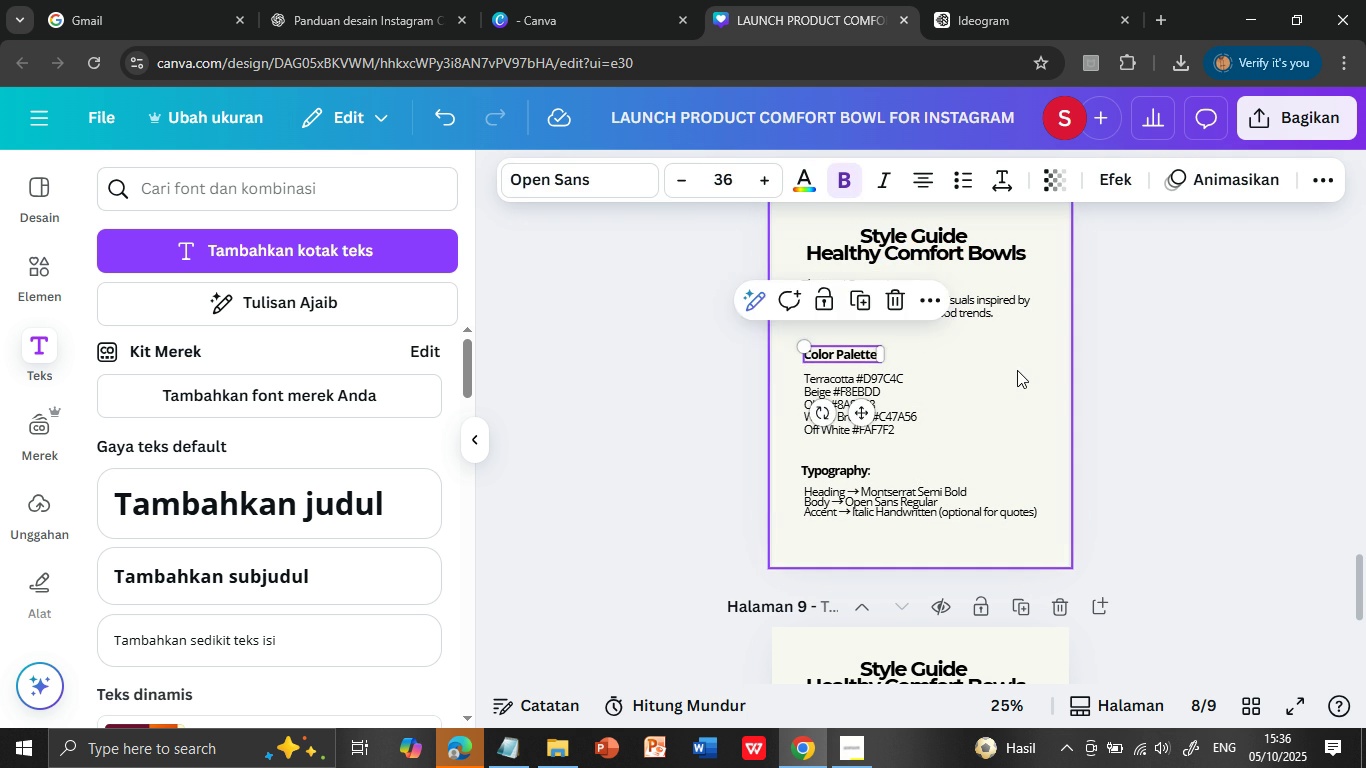 
left_click([1017, 370])
 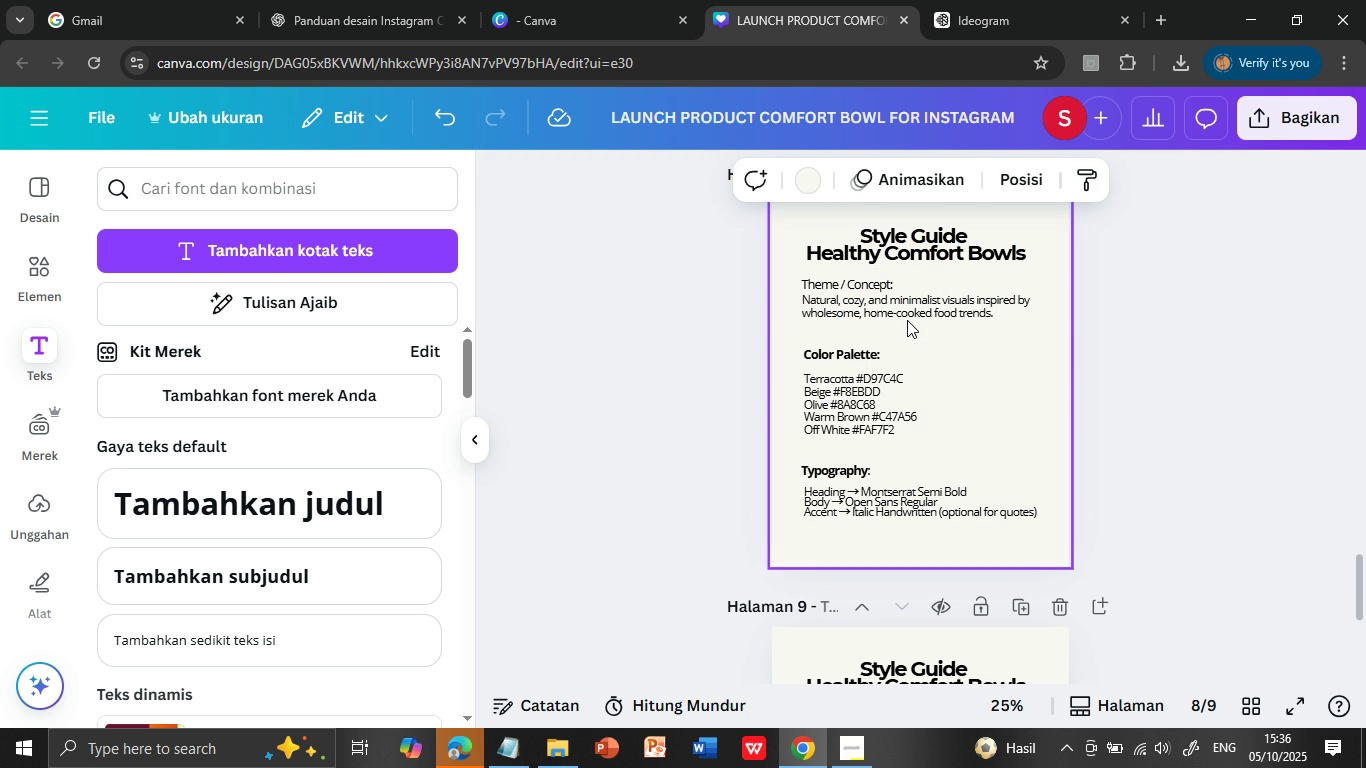 
mouse_move([881, 307])
 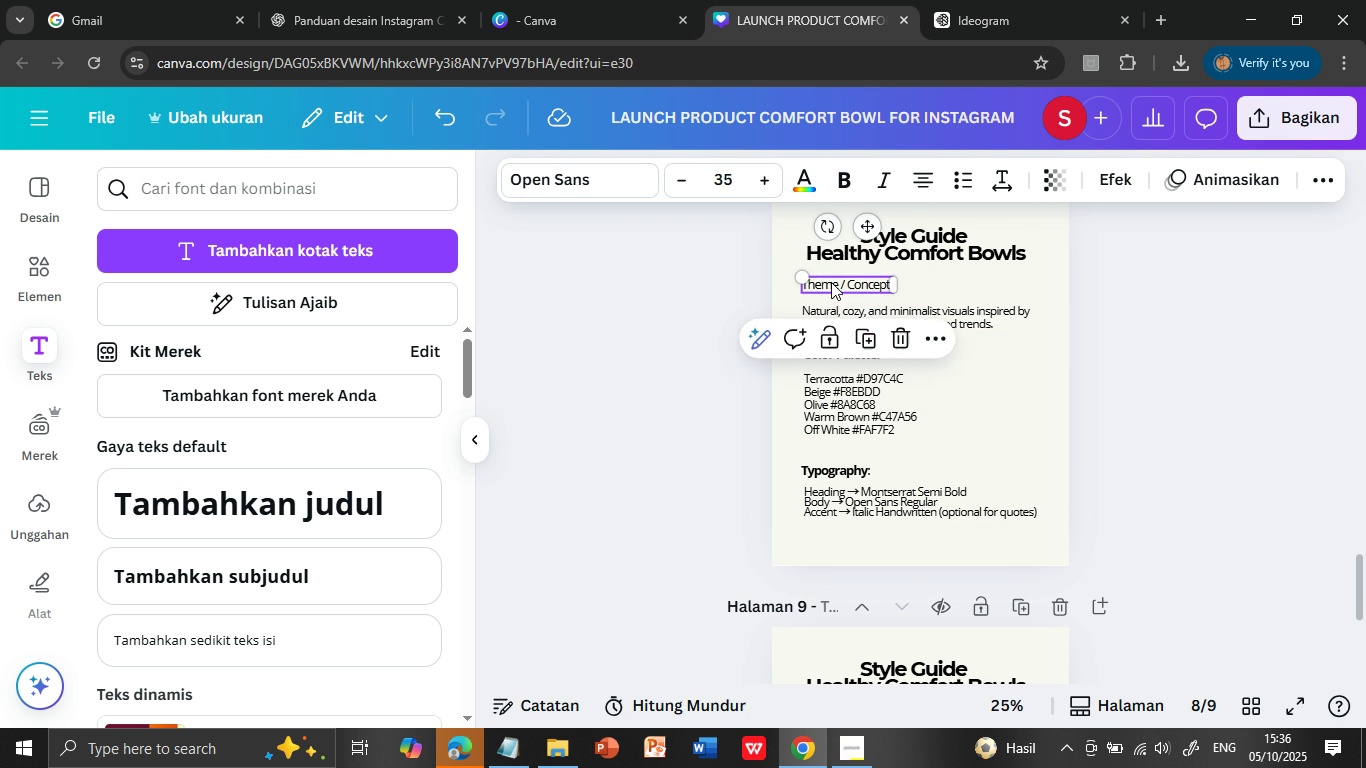 
double_click([831, 282])
 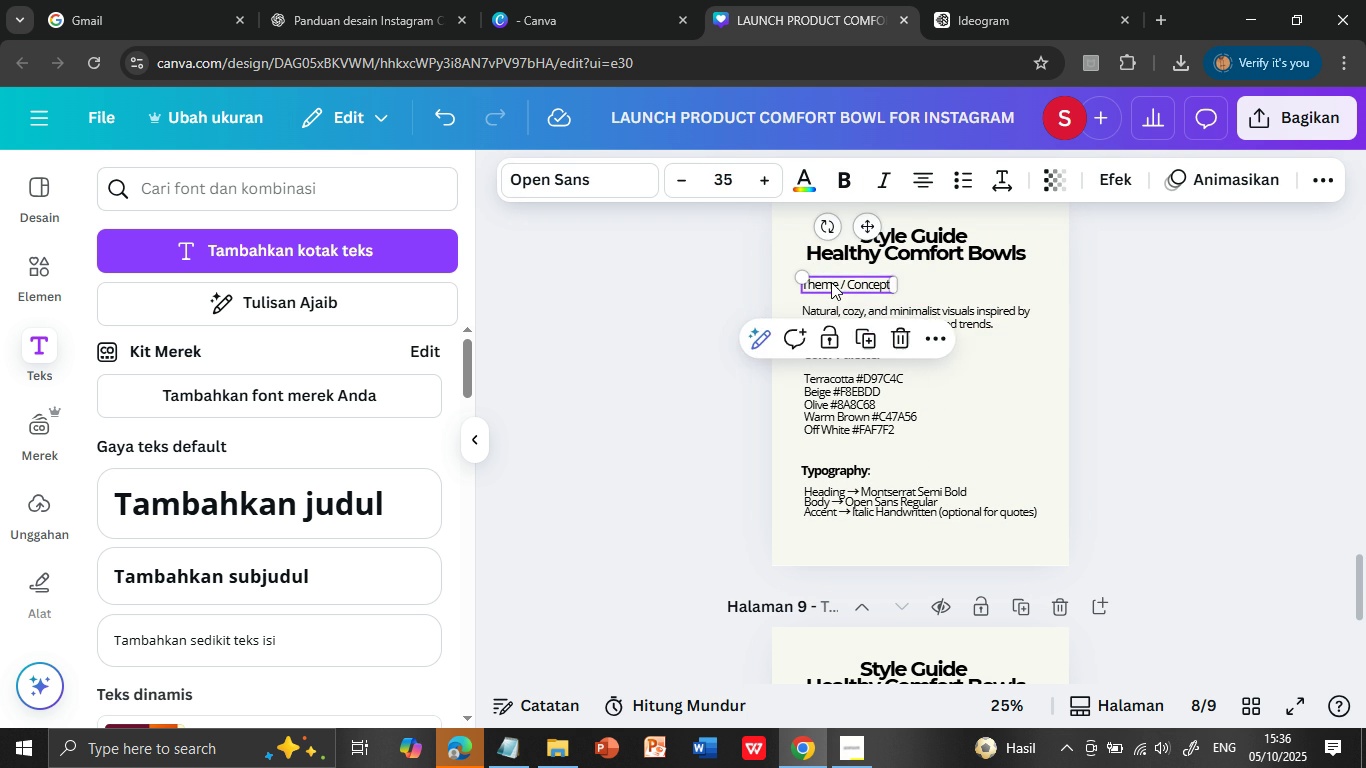 
triple_click([831, 282])
 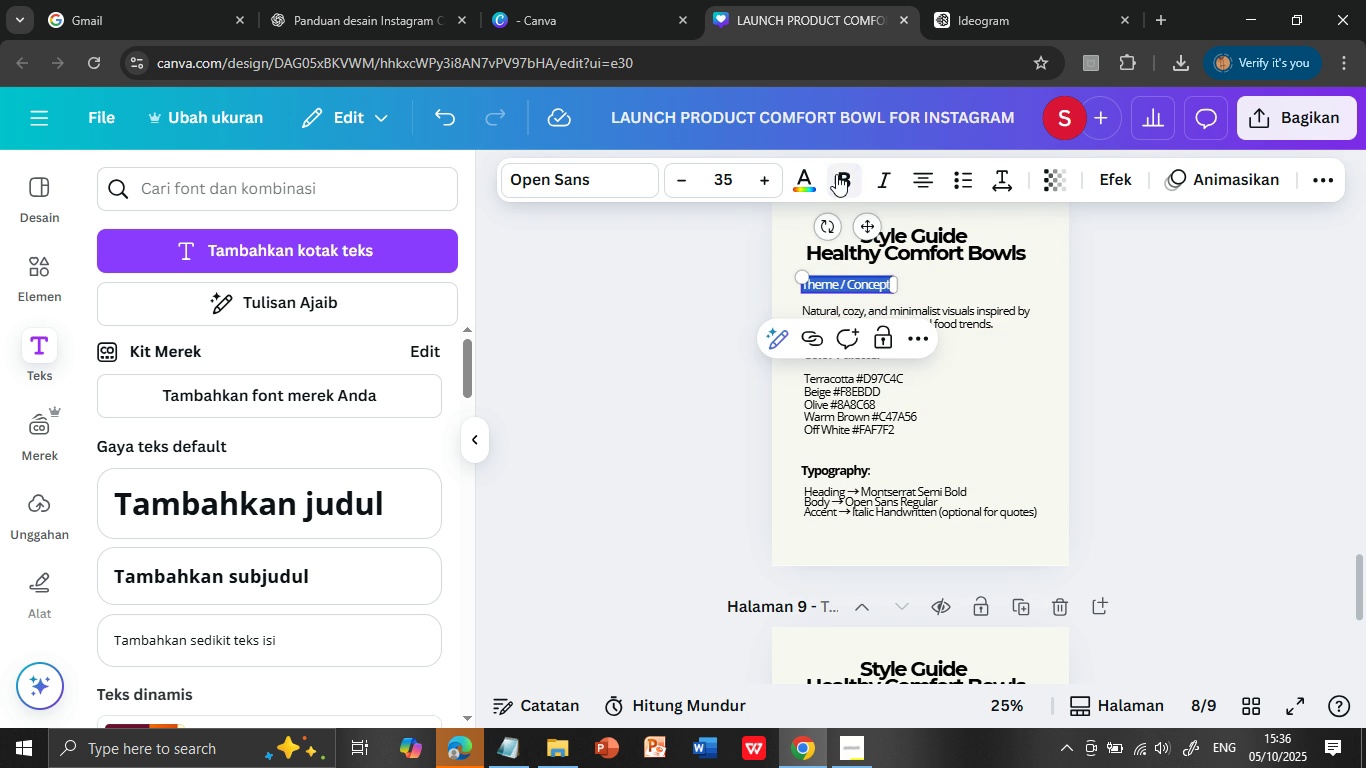 
left_click([836, 174])
 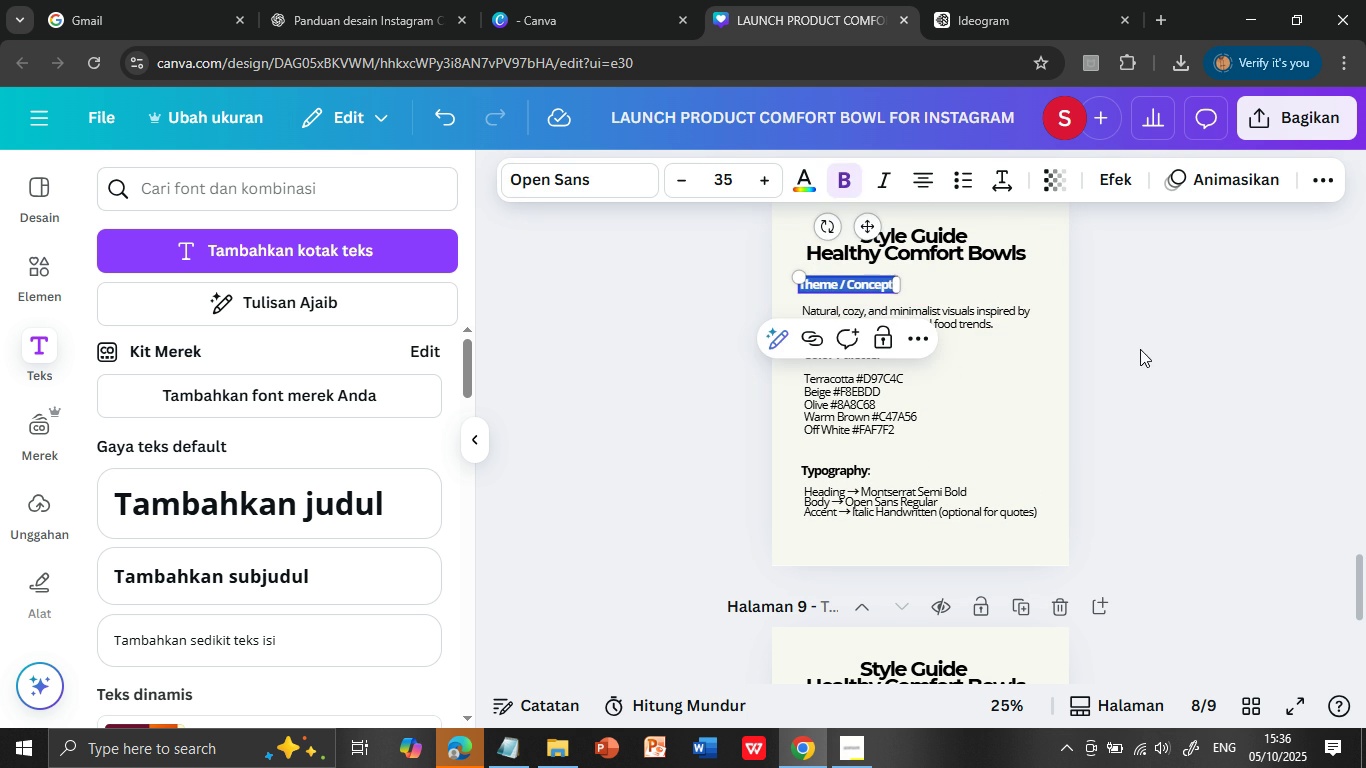 
left_click([1140, 349])
 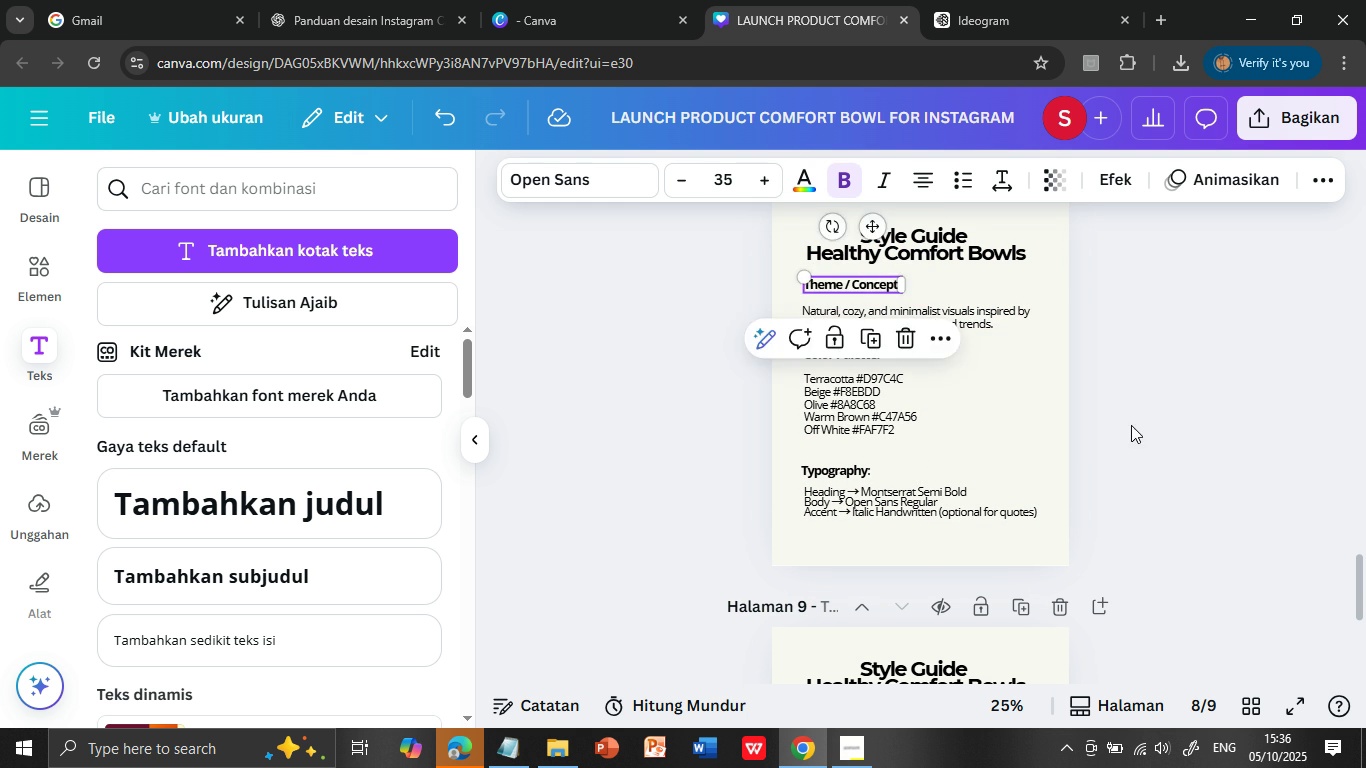 
scroll: coordinate [1163, 466], scroll_direction: down, amount: 6.0
 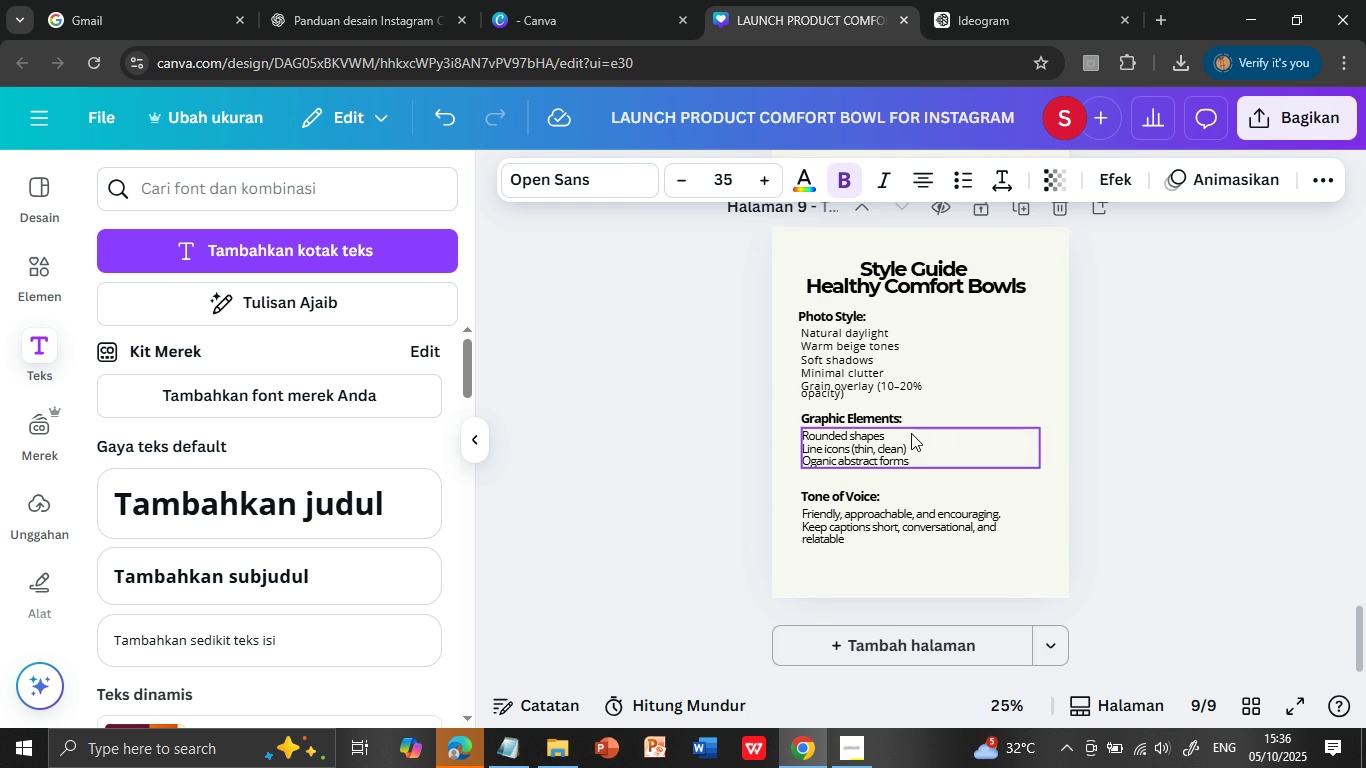 
mouse_move([860, 310])
 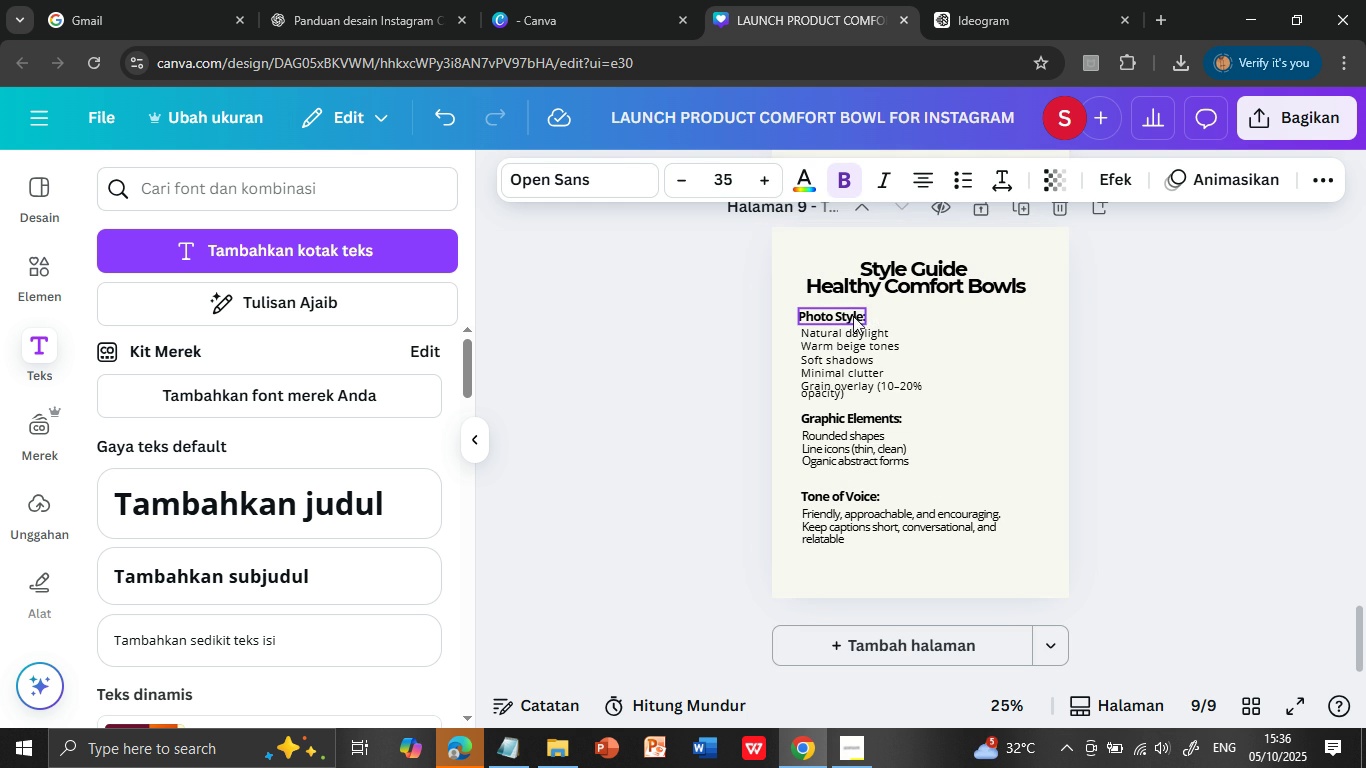 
left_click([938, 332])
 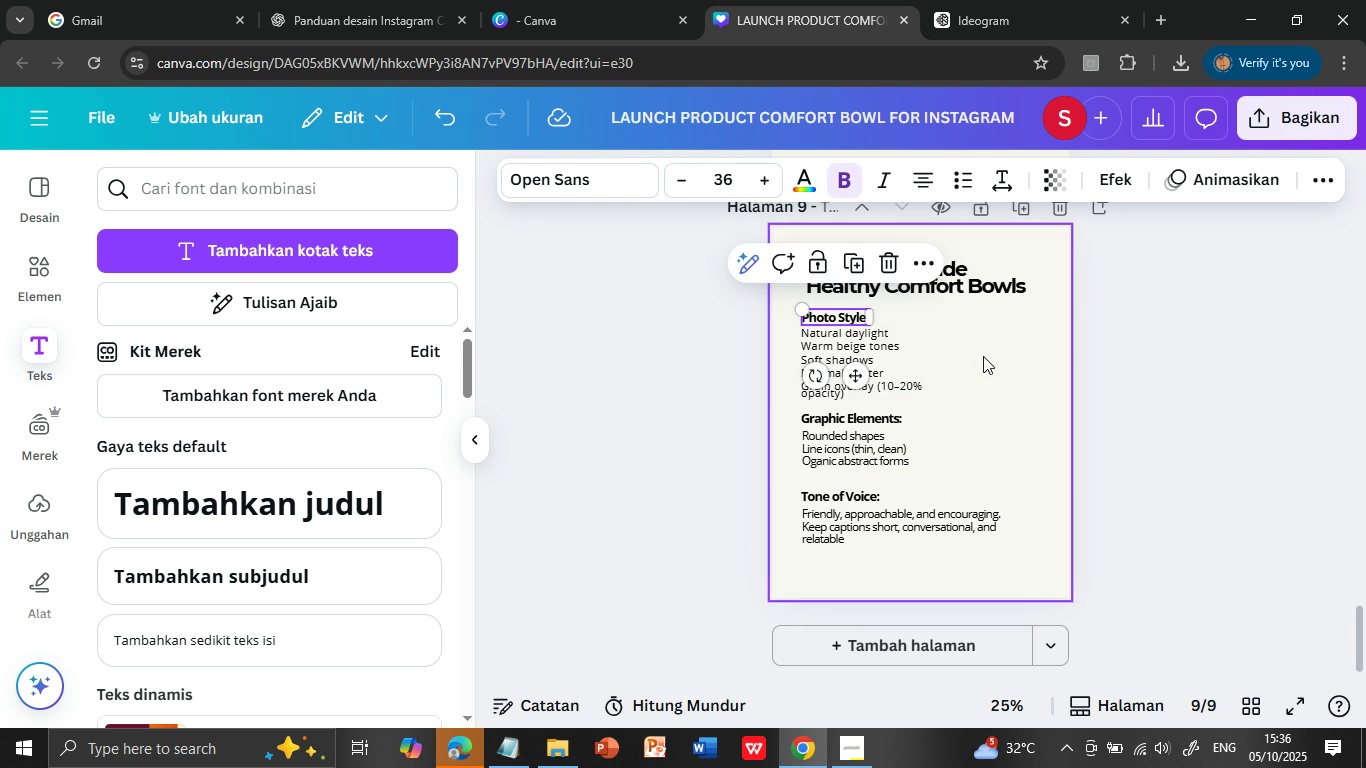 
left_click([983, 356])
 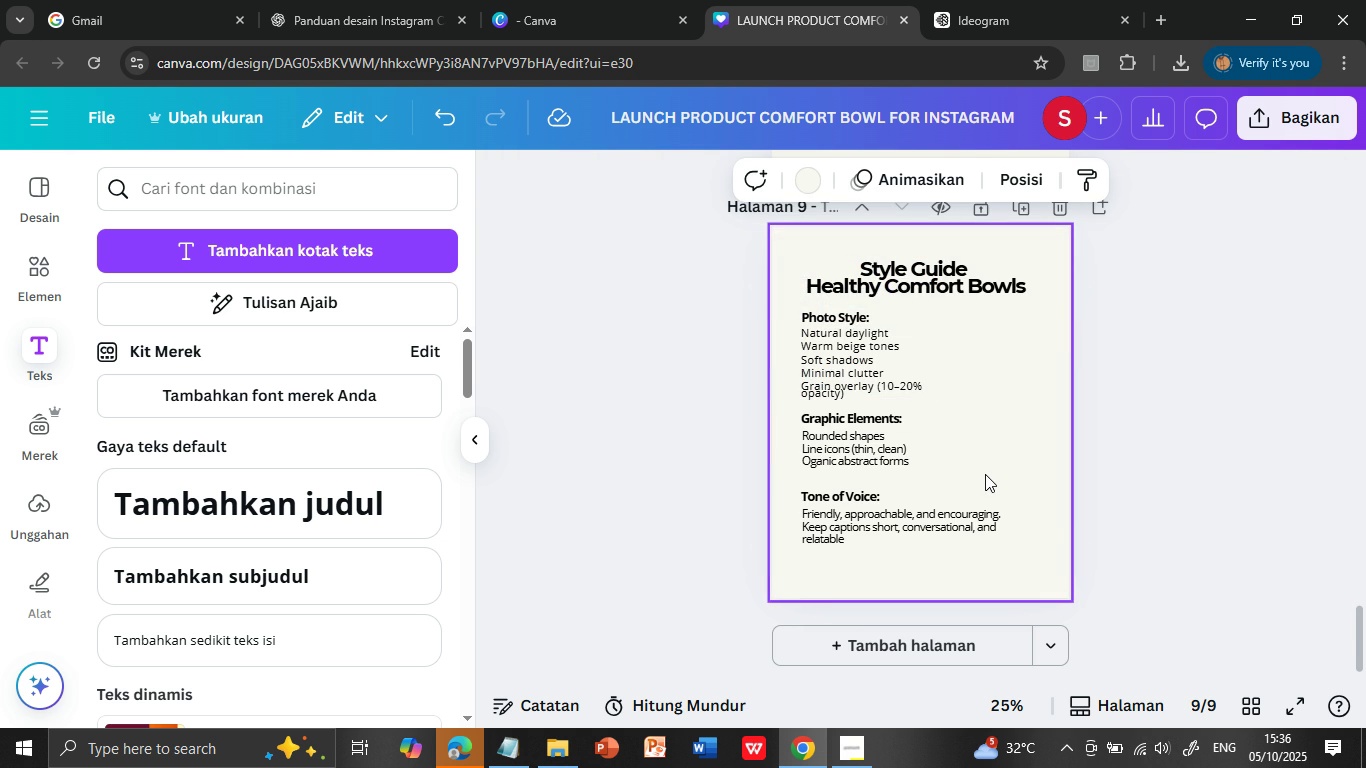 
scroll: coordinate [1279, 421], scroll_direction: up, amount: 47.0
 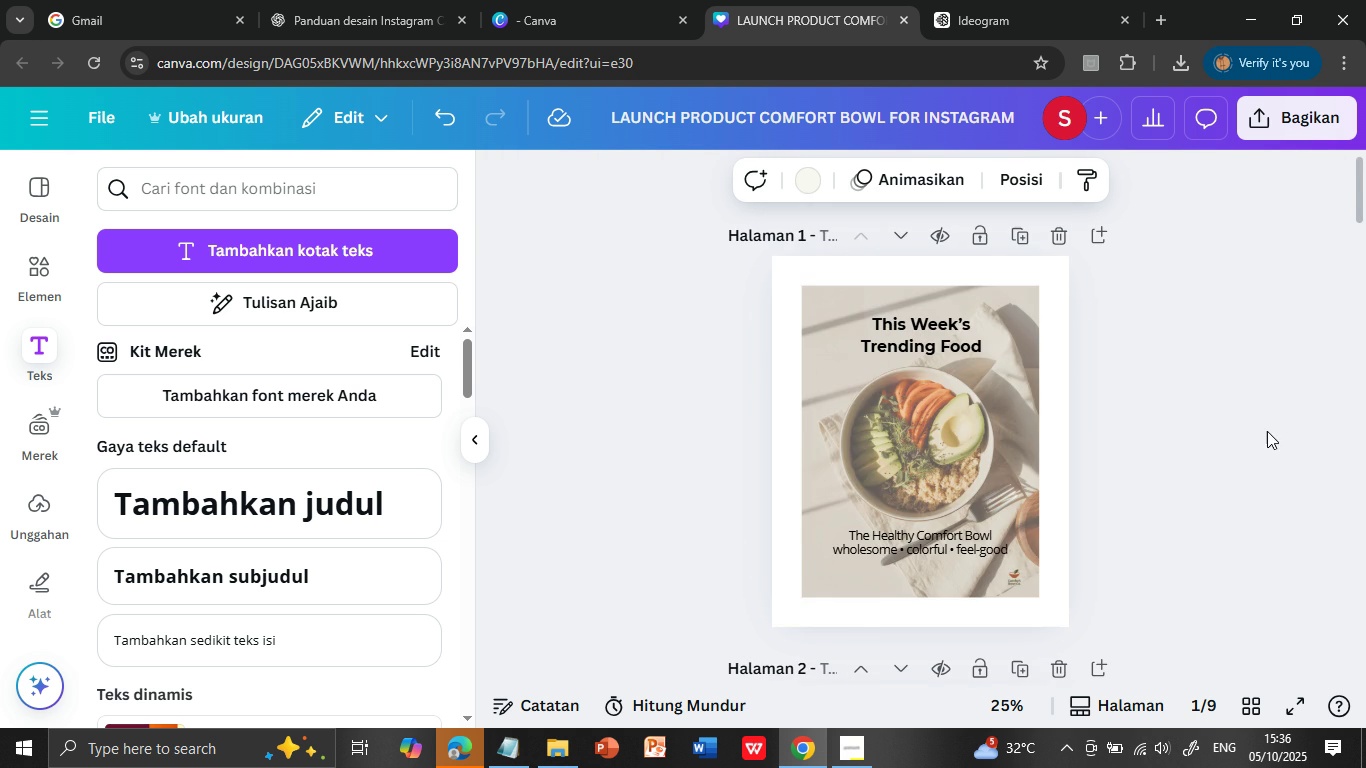 
scroll: coordinate [1229, 452], scroll_direction: down, amount: 19.0
 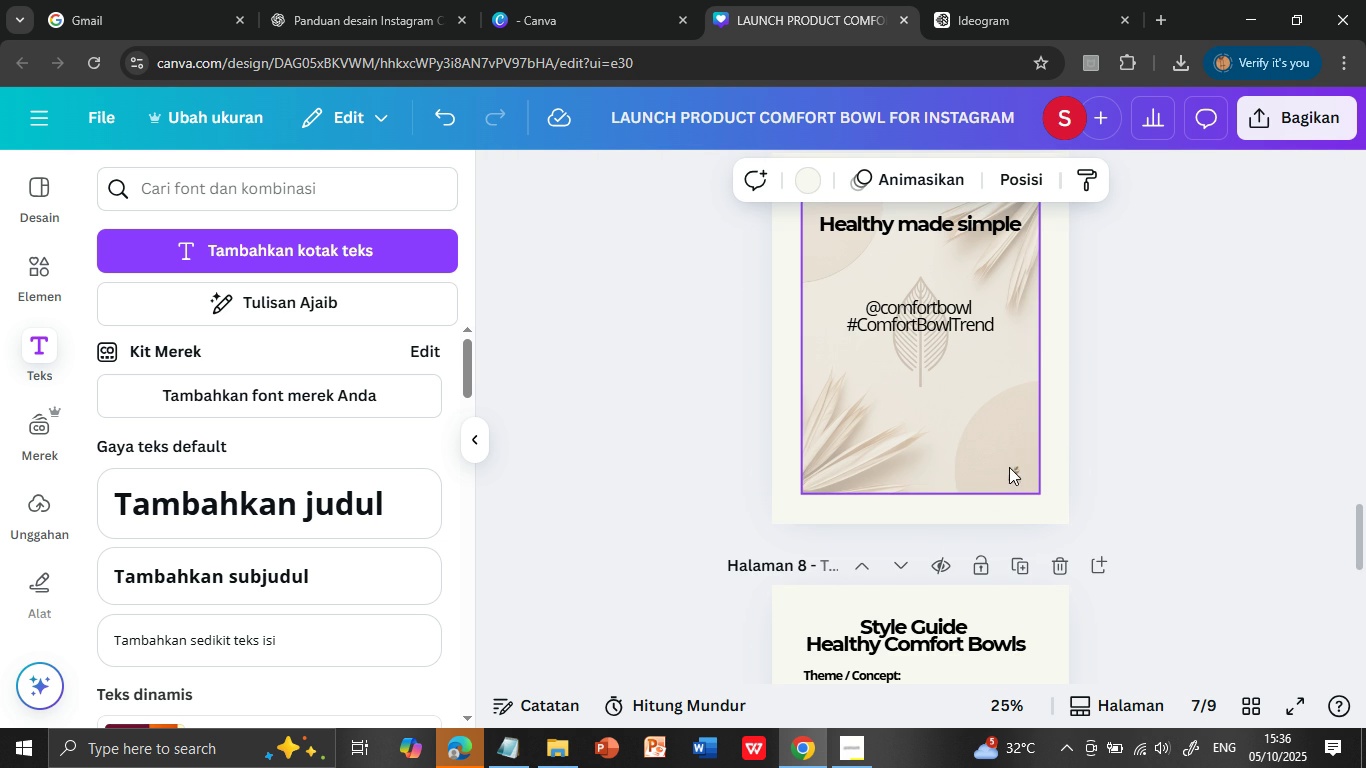 
left_click([1011, 469])
 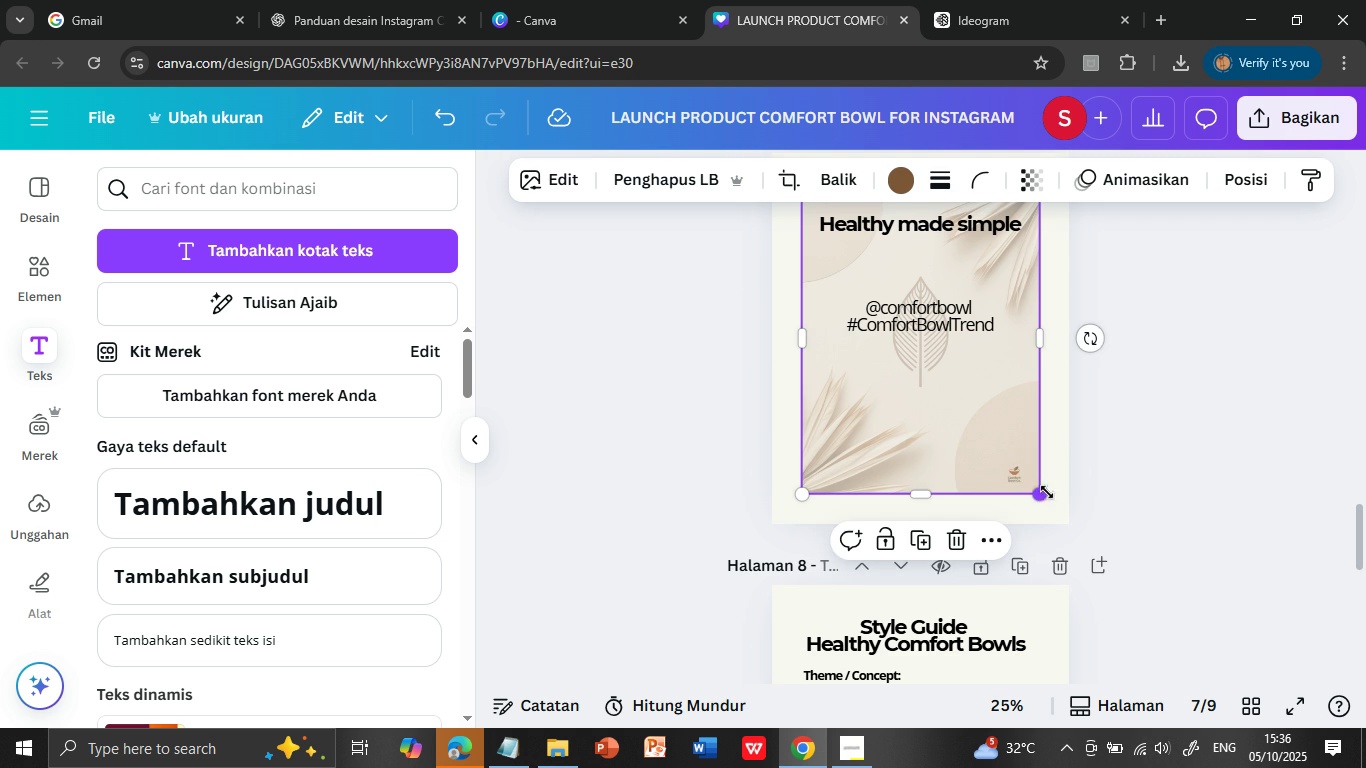 
left_click([1048, 492])
 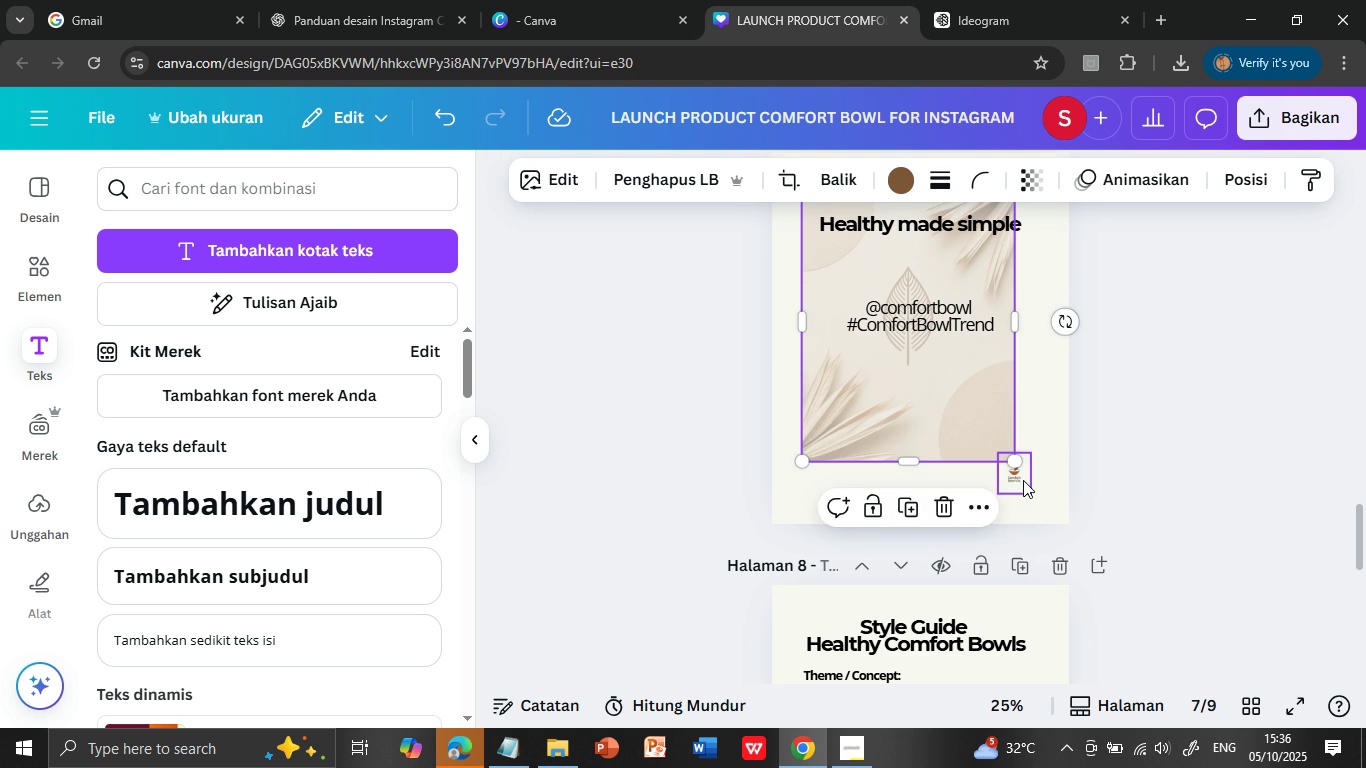 
left_click([1016, 481])
 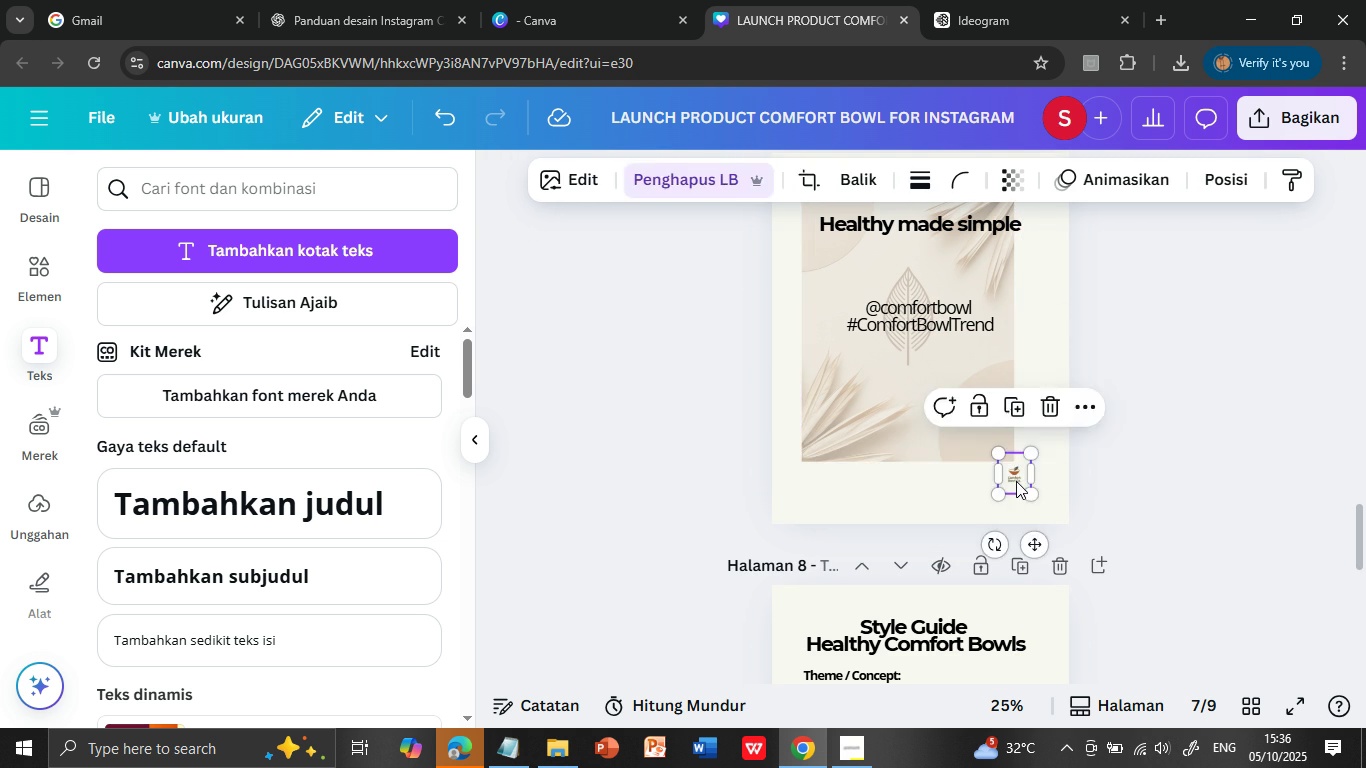 
key(Delete)
 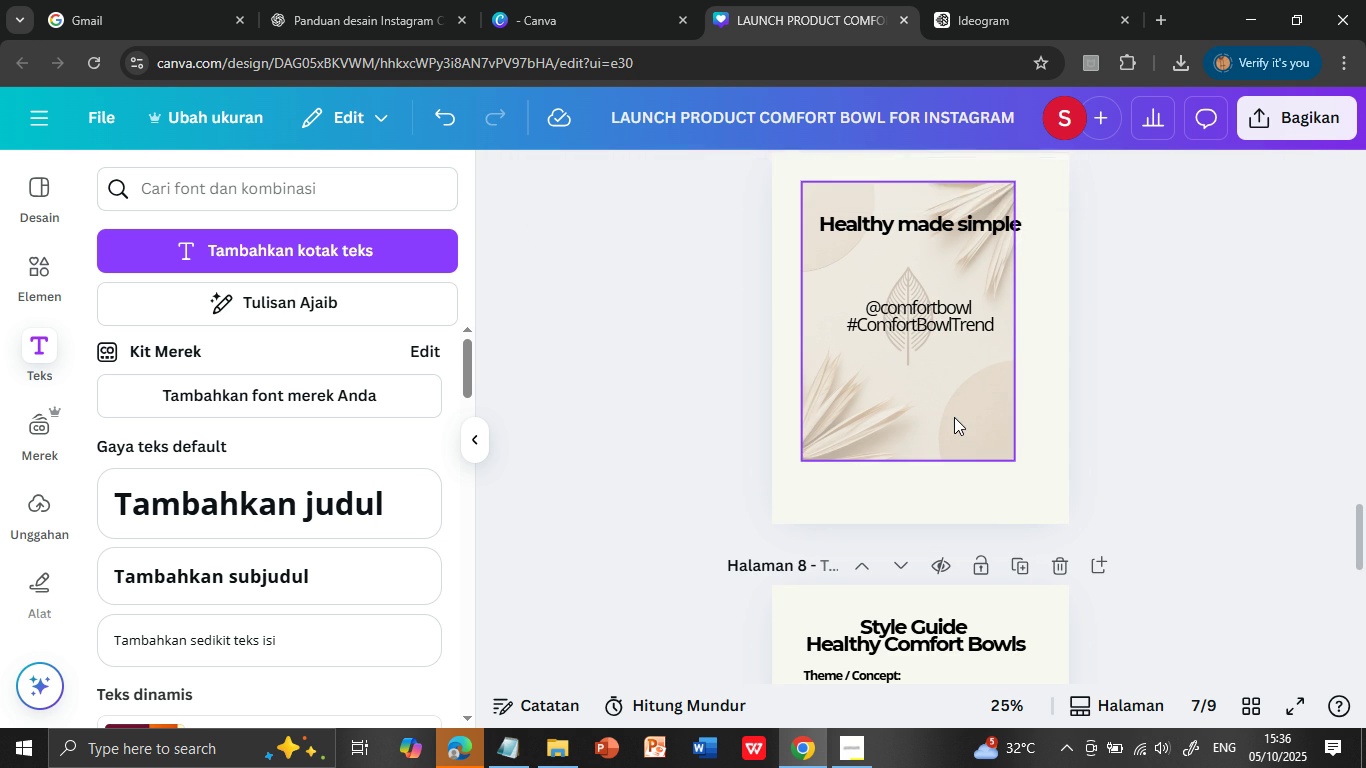 
left_click([954, 417])
 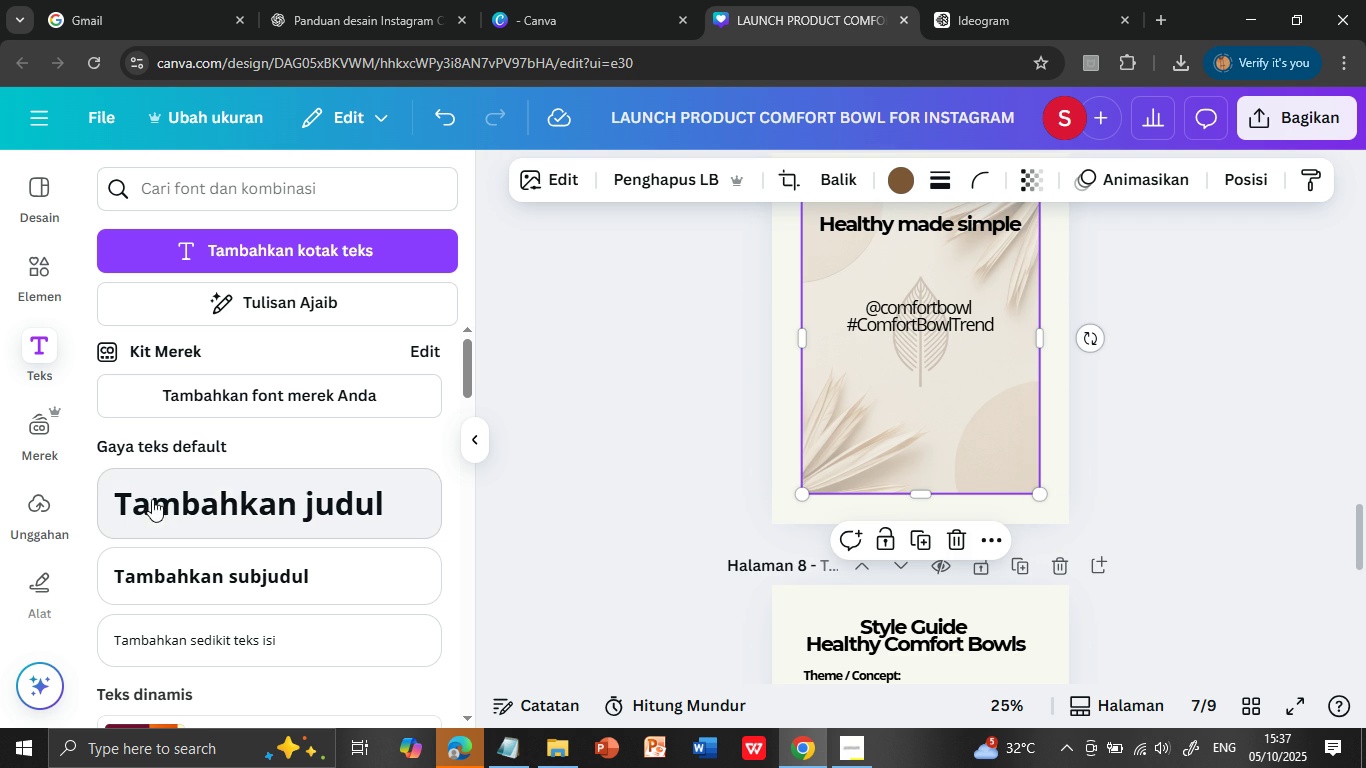 
left_click([32, 511])
 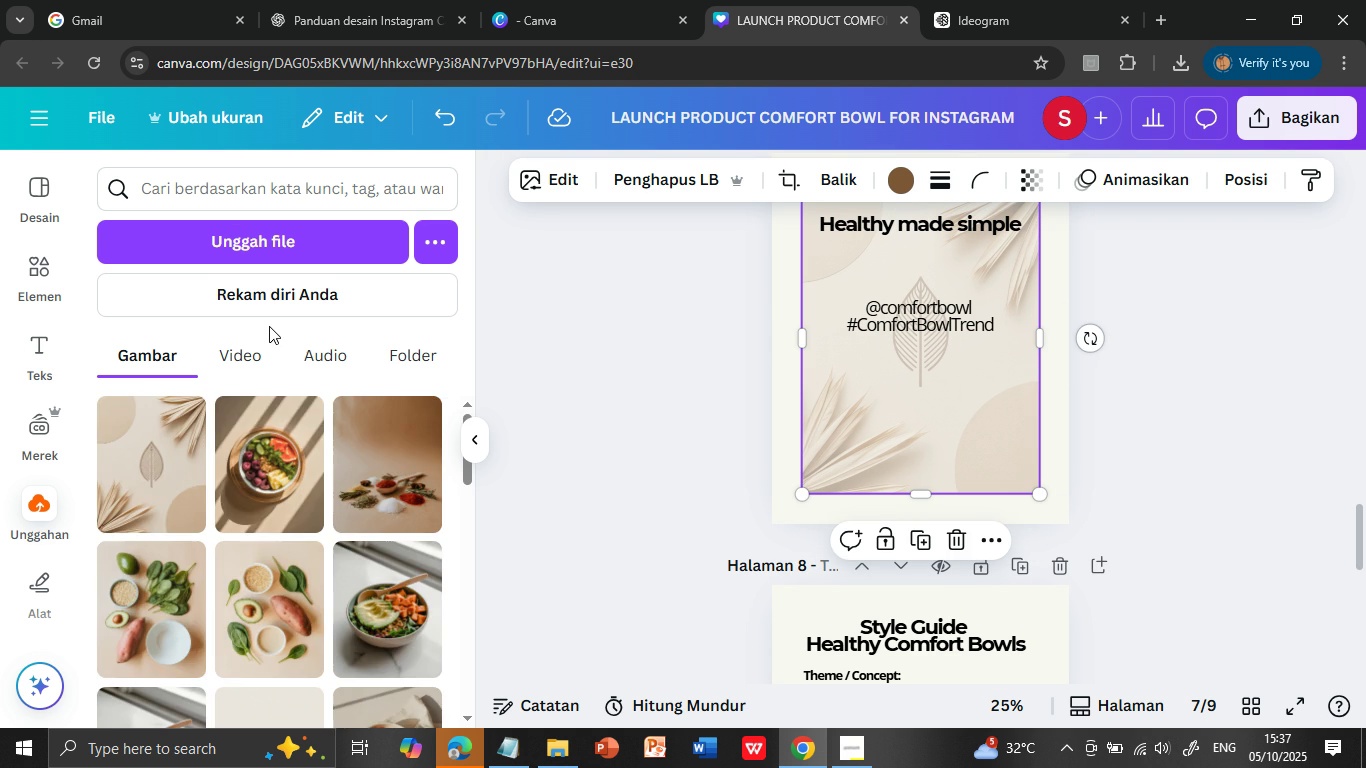 
scroll: coordinate [213, 540], scroll_direction: down, amount: 2.0
 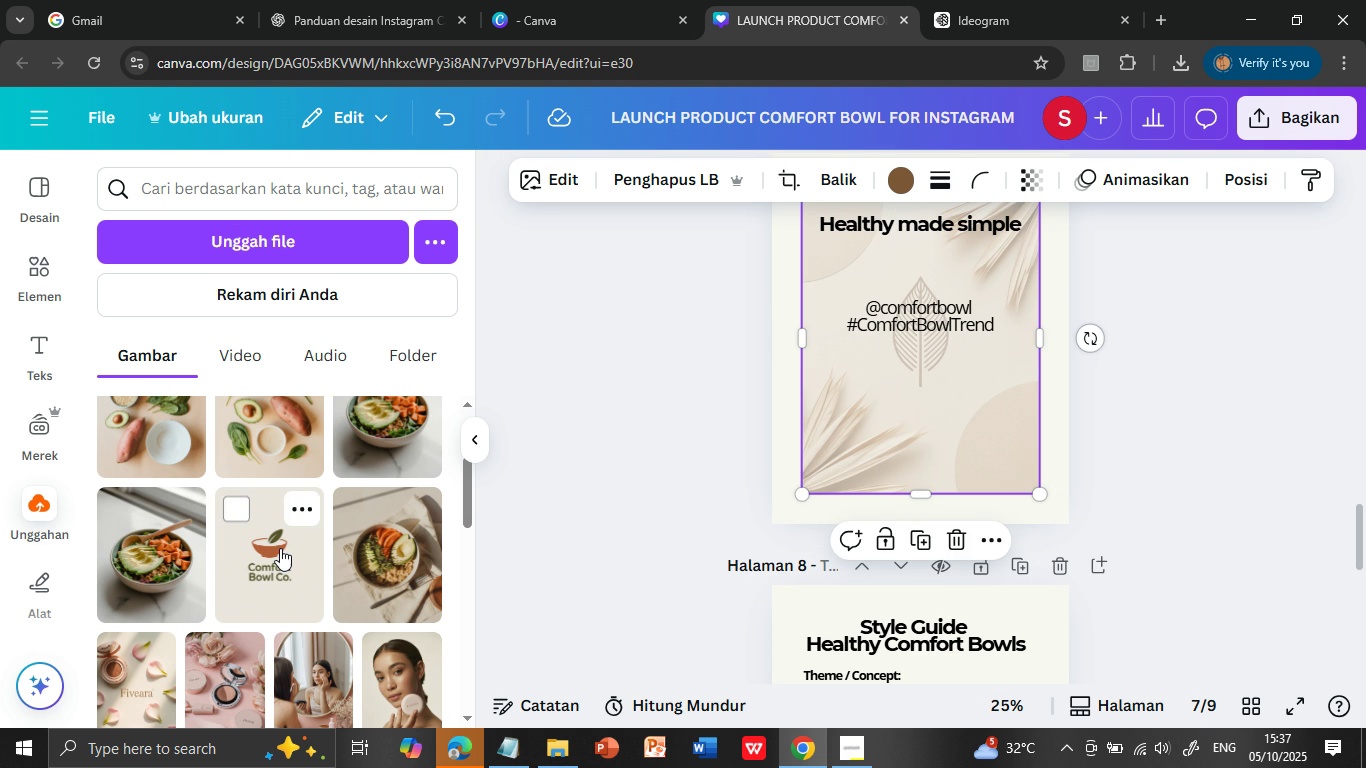 
left_click([280, 548])
 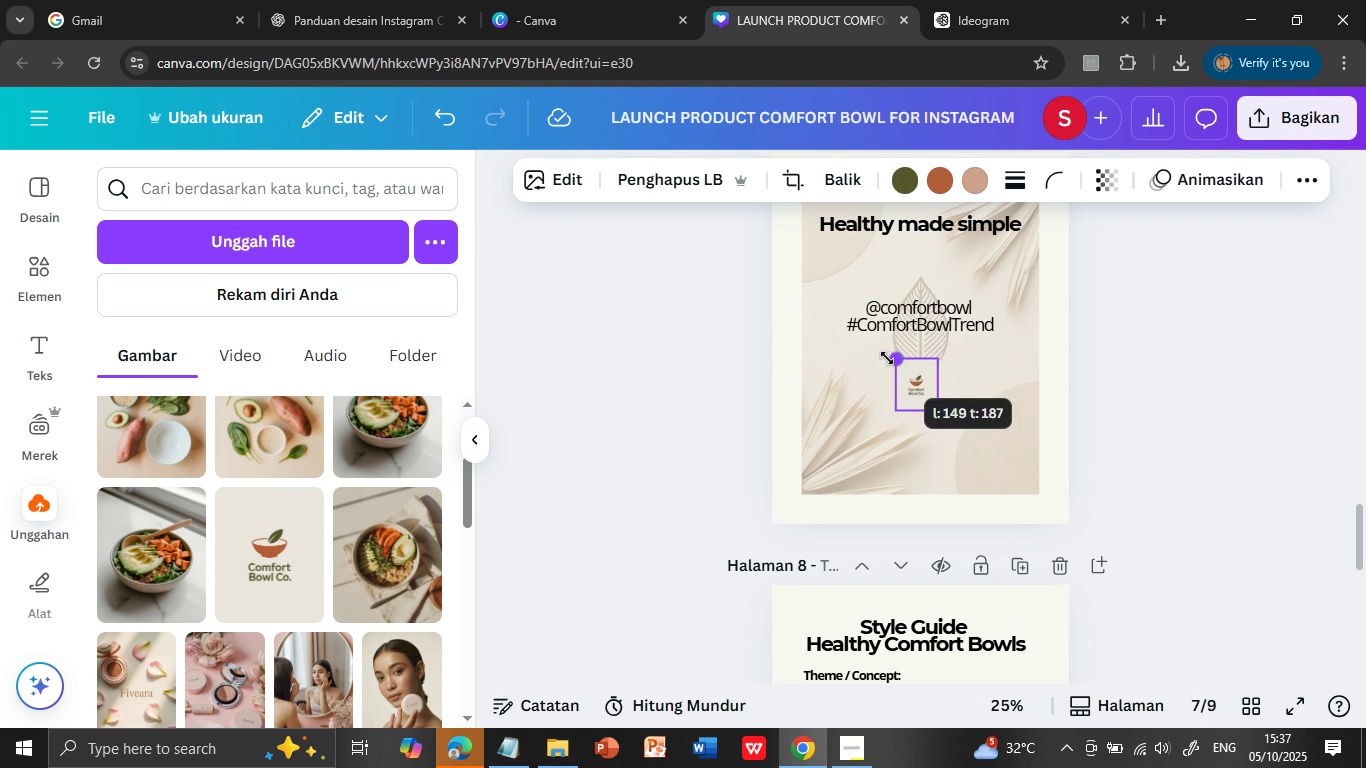 
mouse_move([935, 364])
 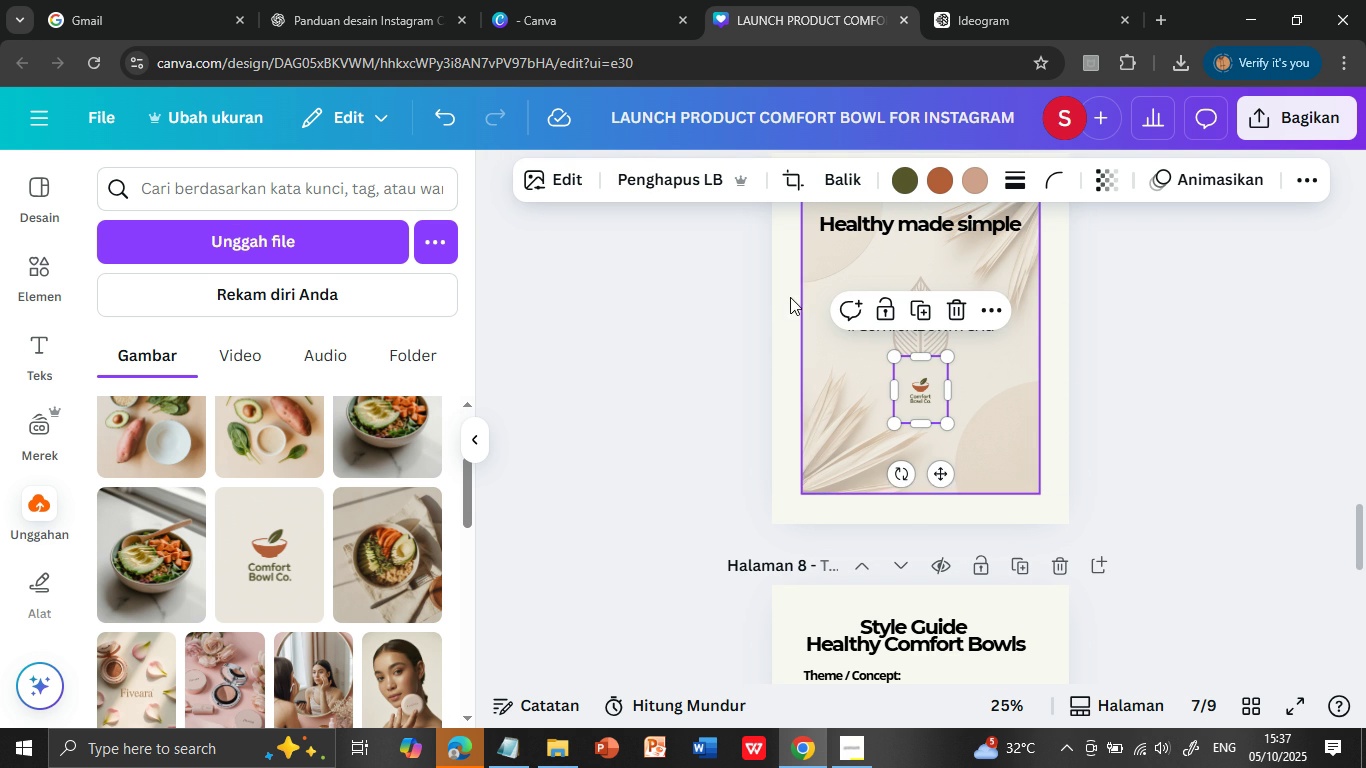 
left_click([669, 173])
 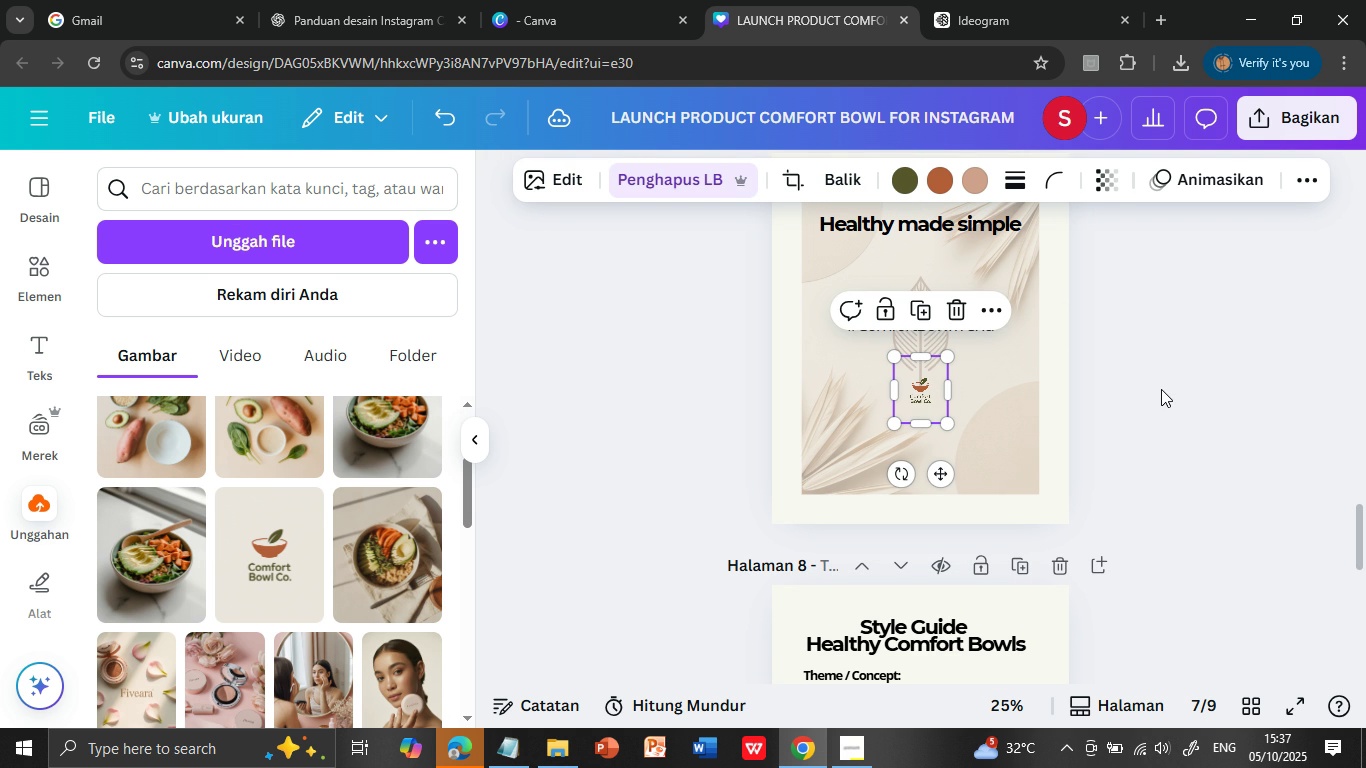 
wait(5.06)
 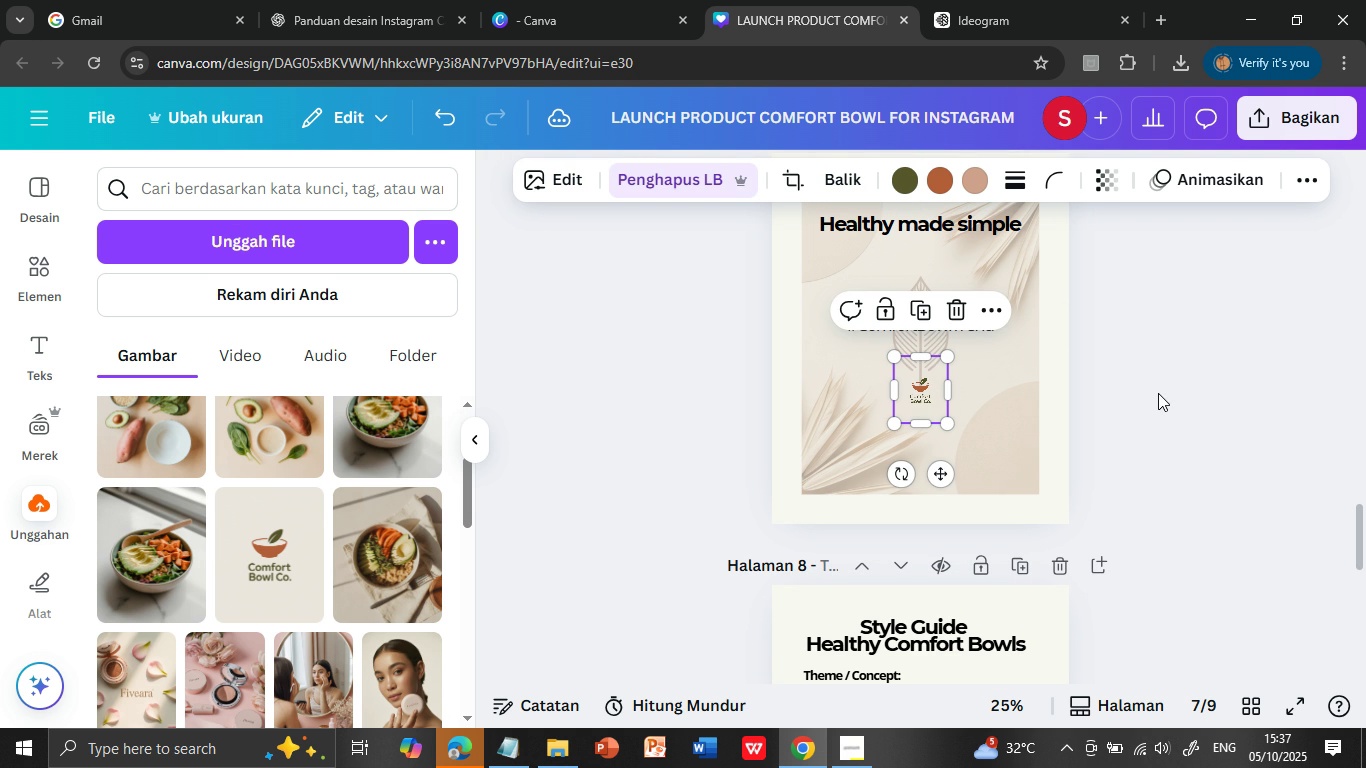 
left_click([1117, 402])
 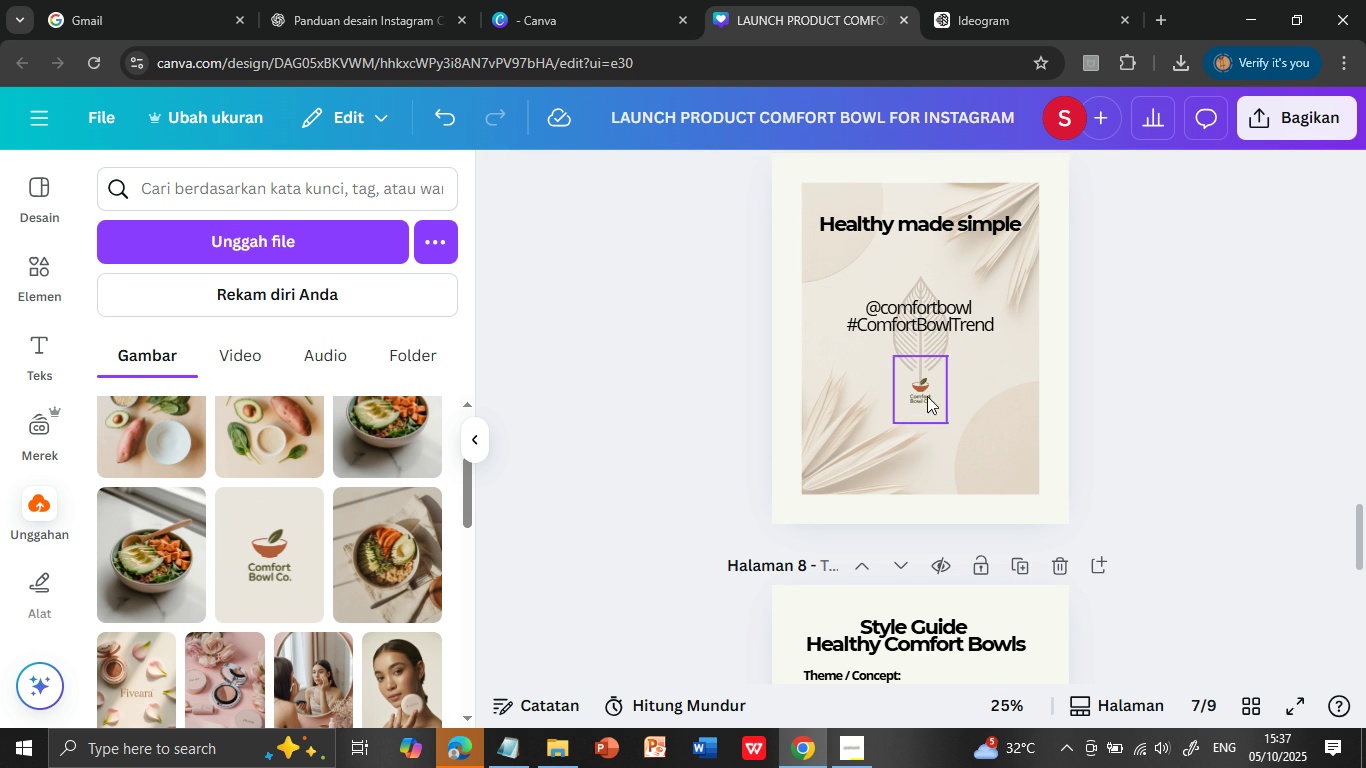 
left_click([924, 388])
 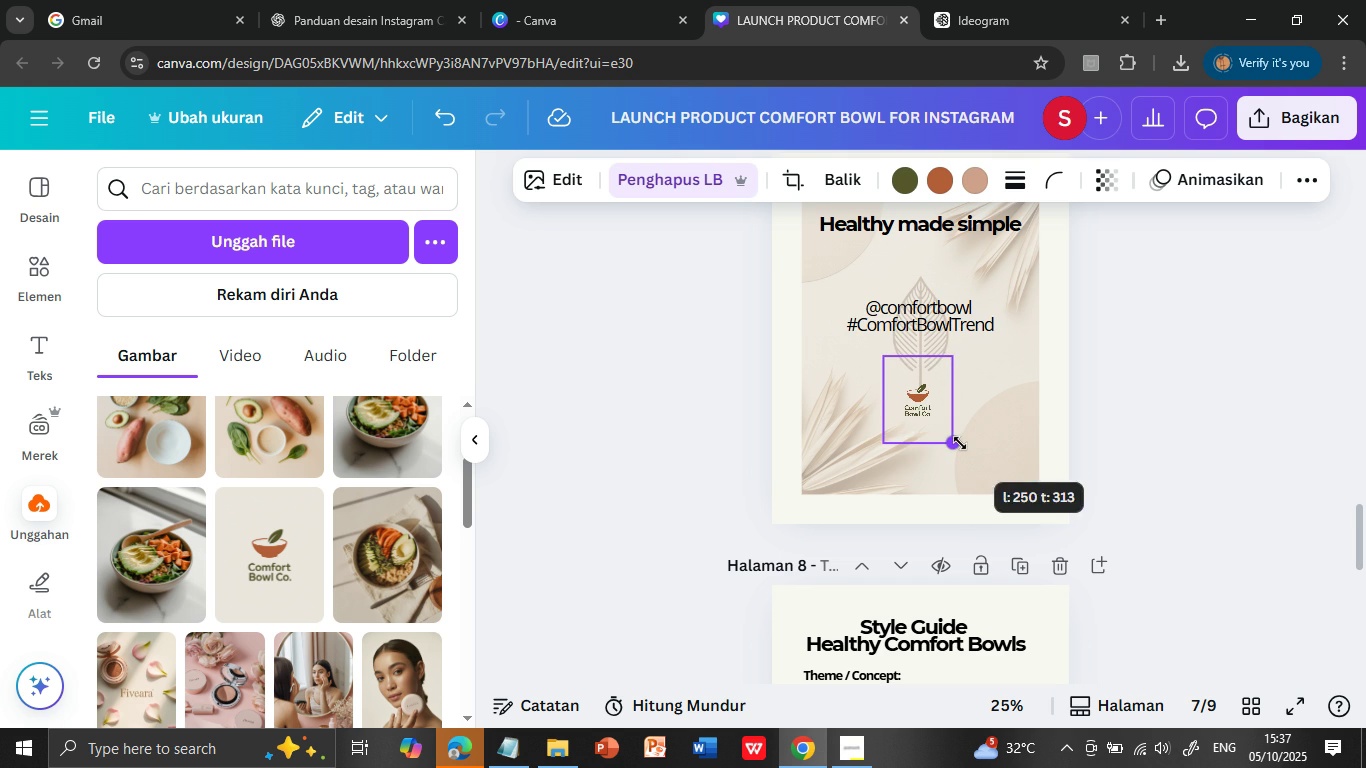 
left_click([1140, 425])
 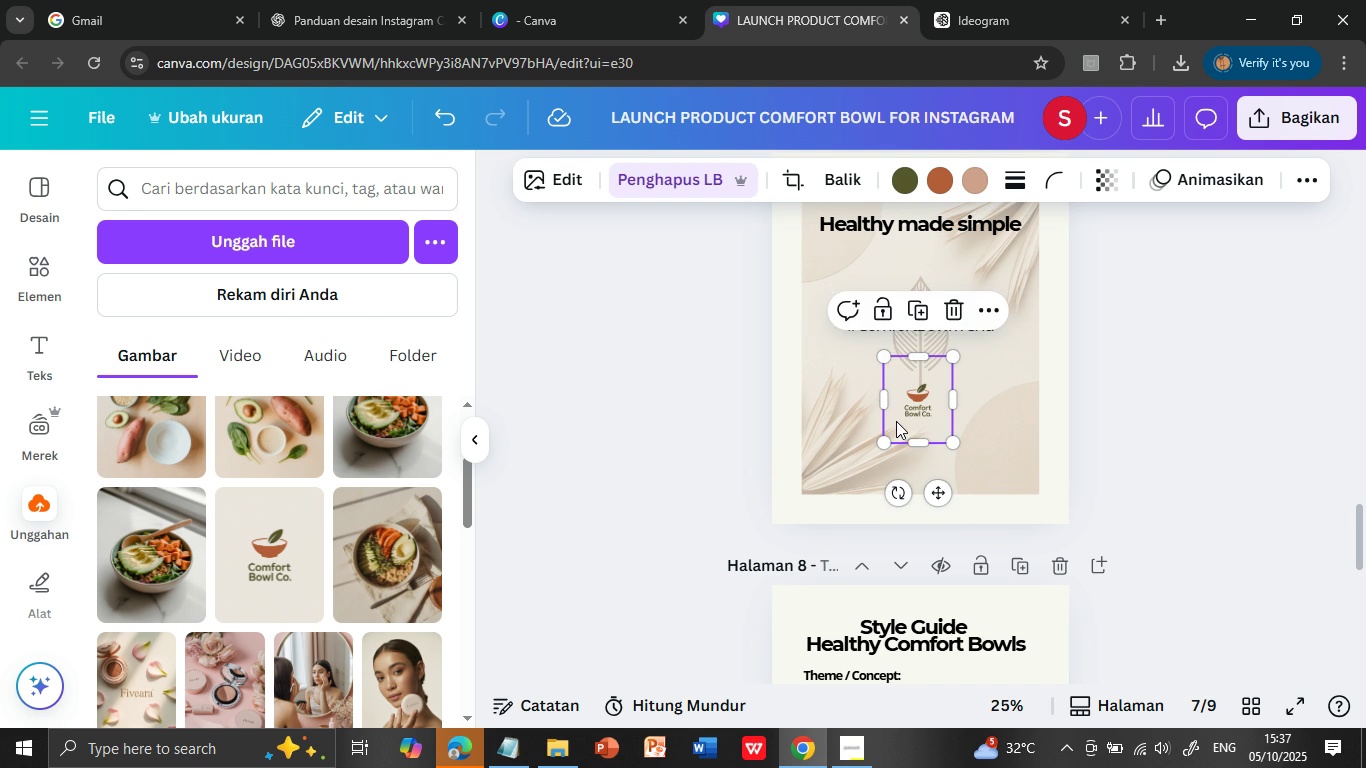 
left_click([913, 402])
 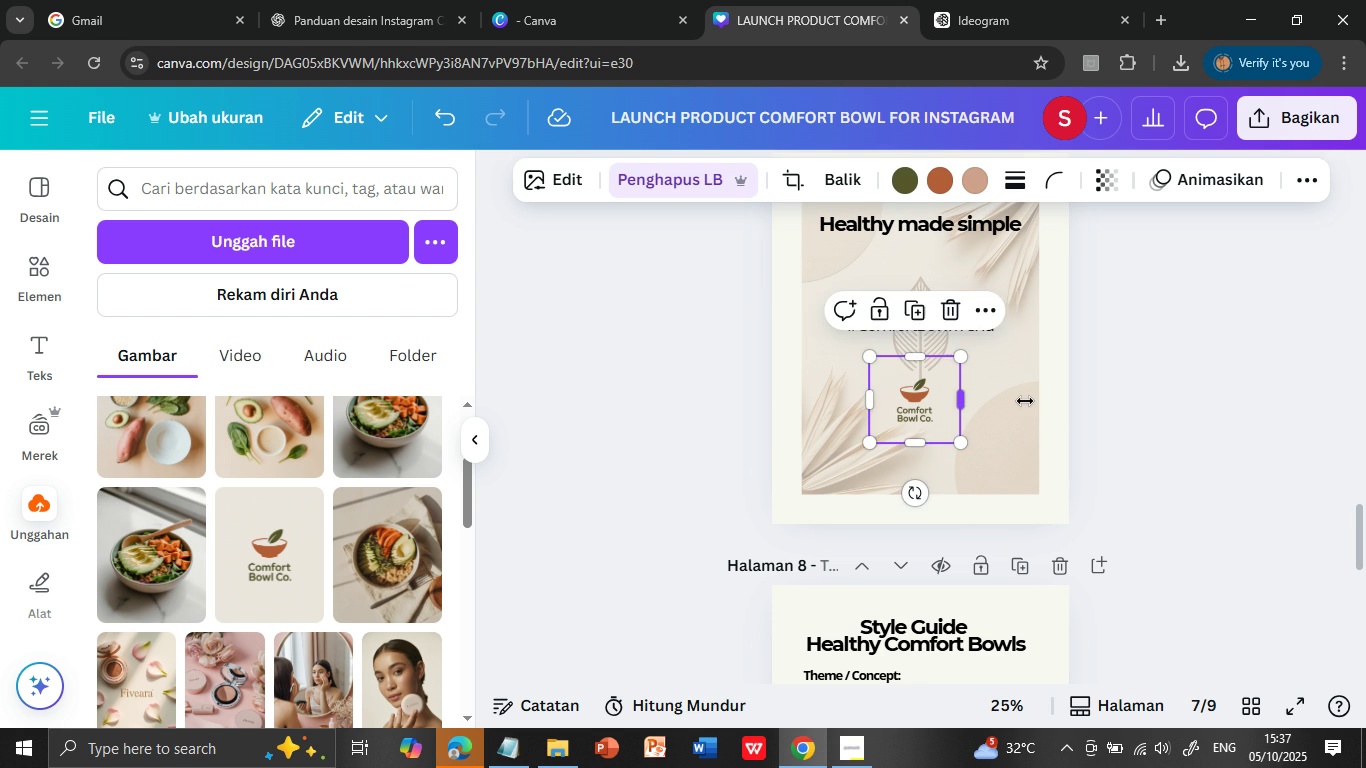 
left_click([1112, 401])
 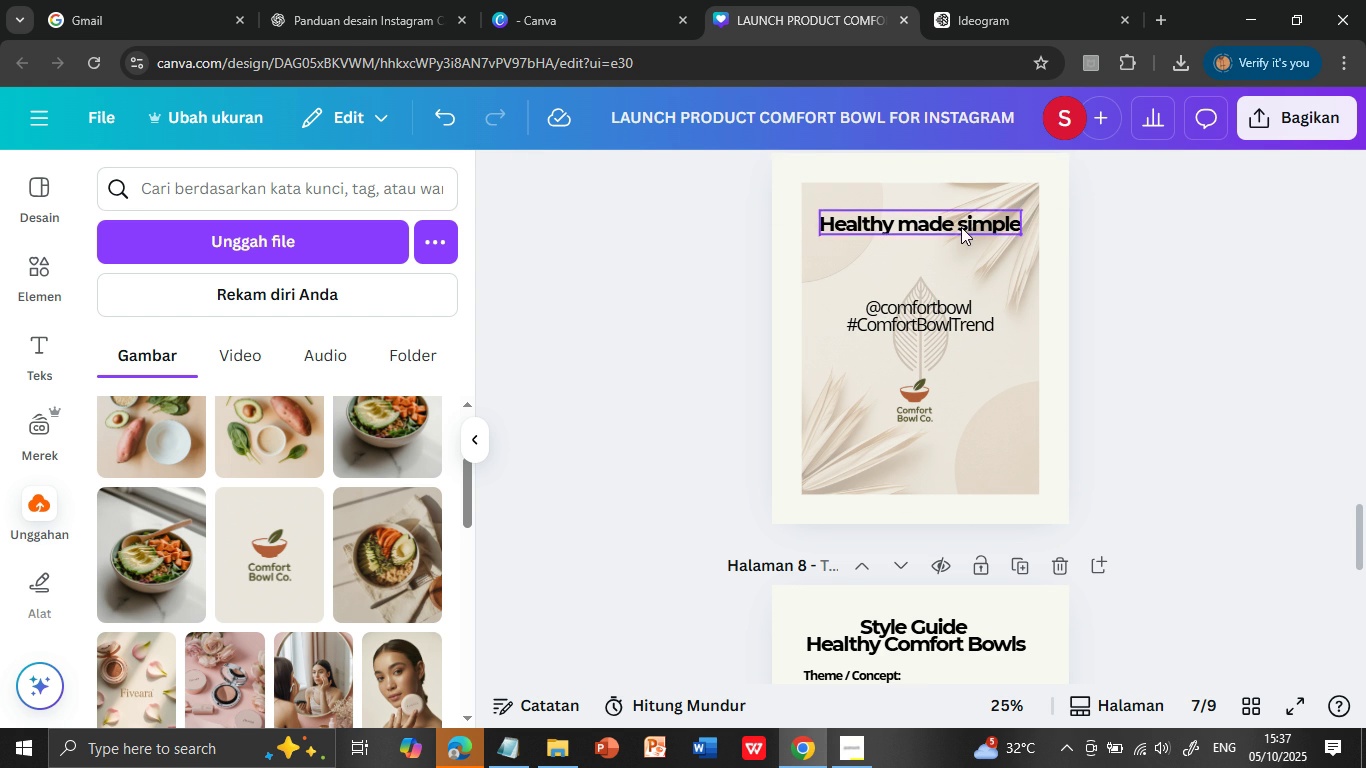 
left_click([961, 227])
 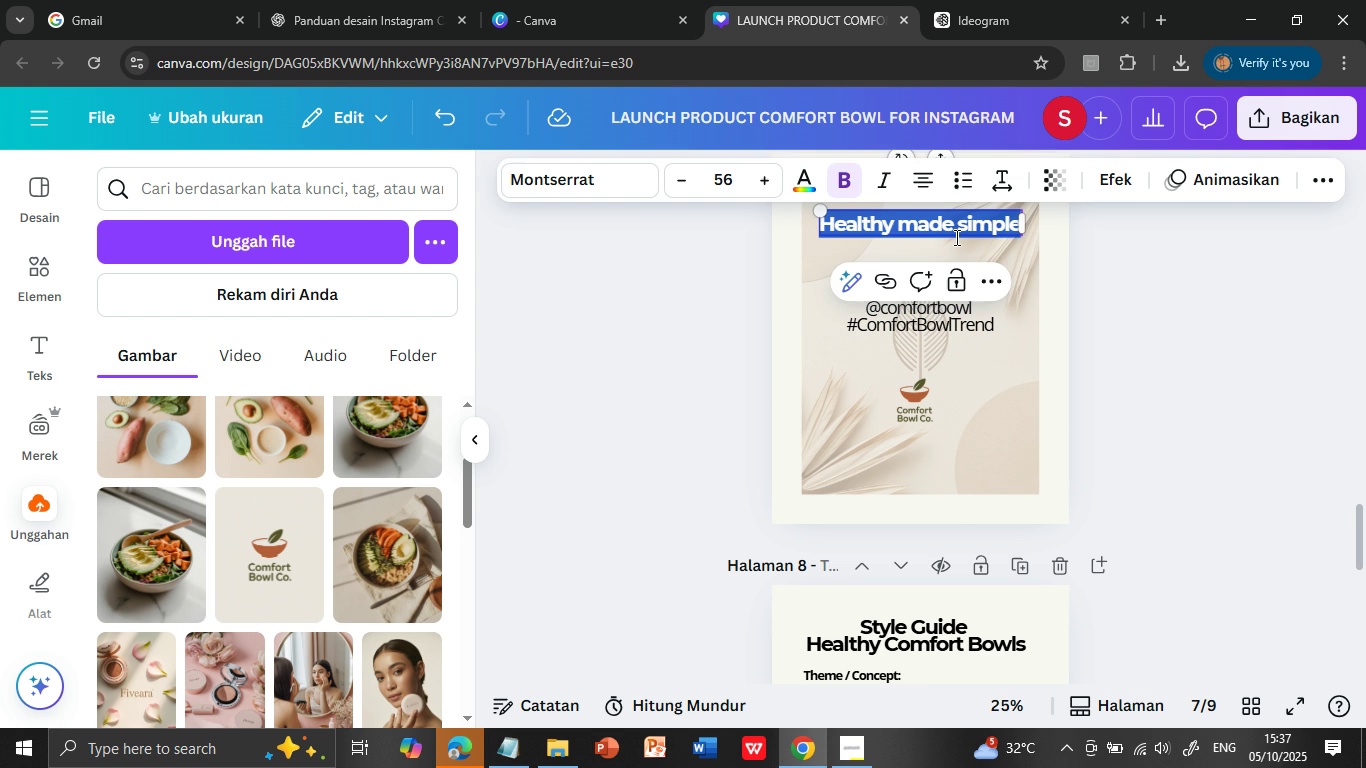 
double_click([961, 227])
 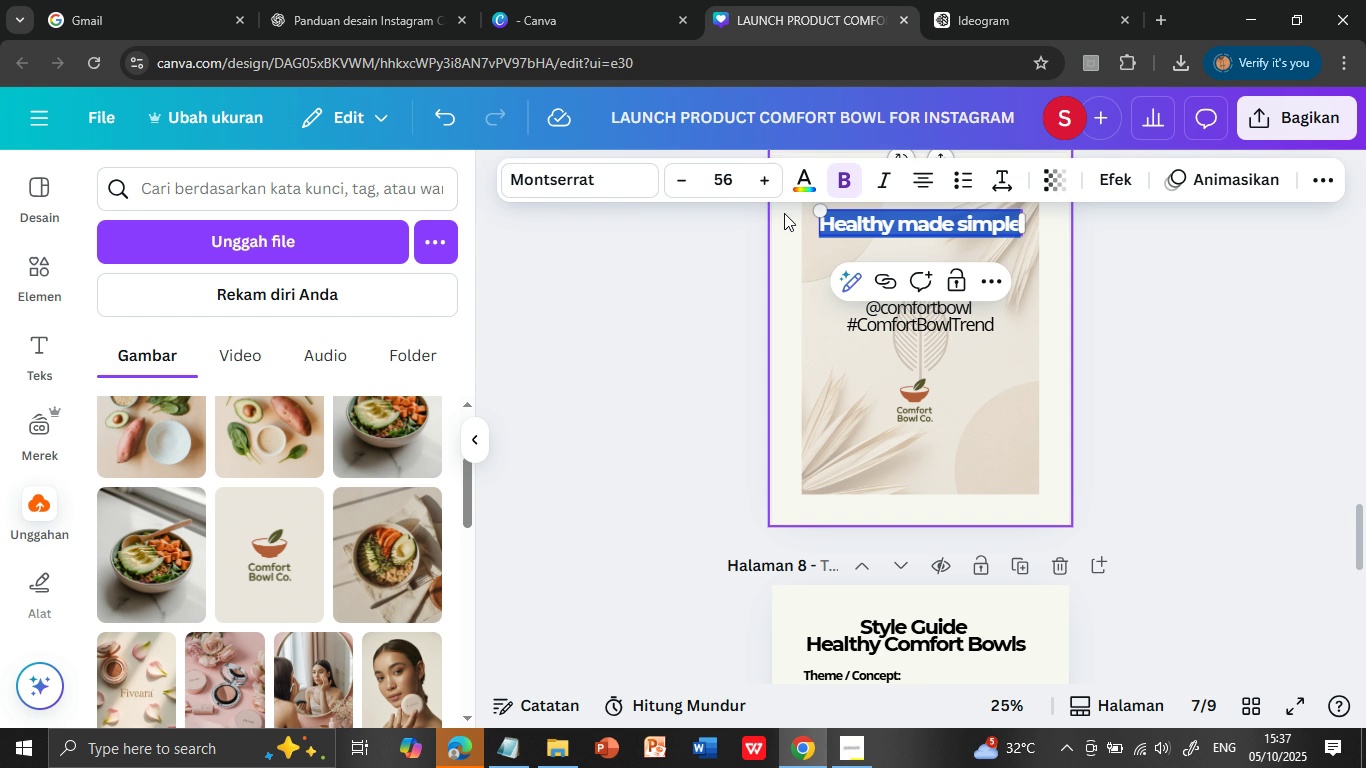 
triple_click([961, 227])
 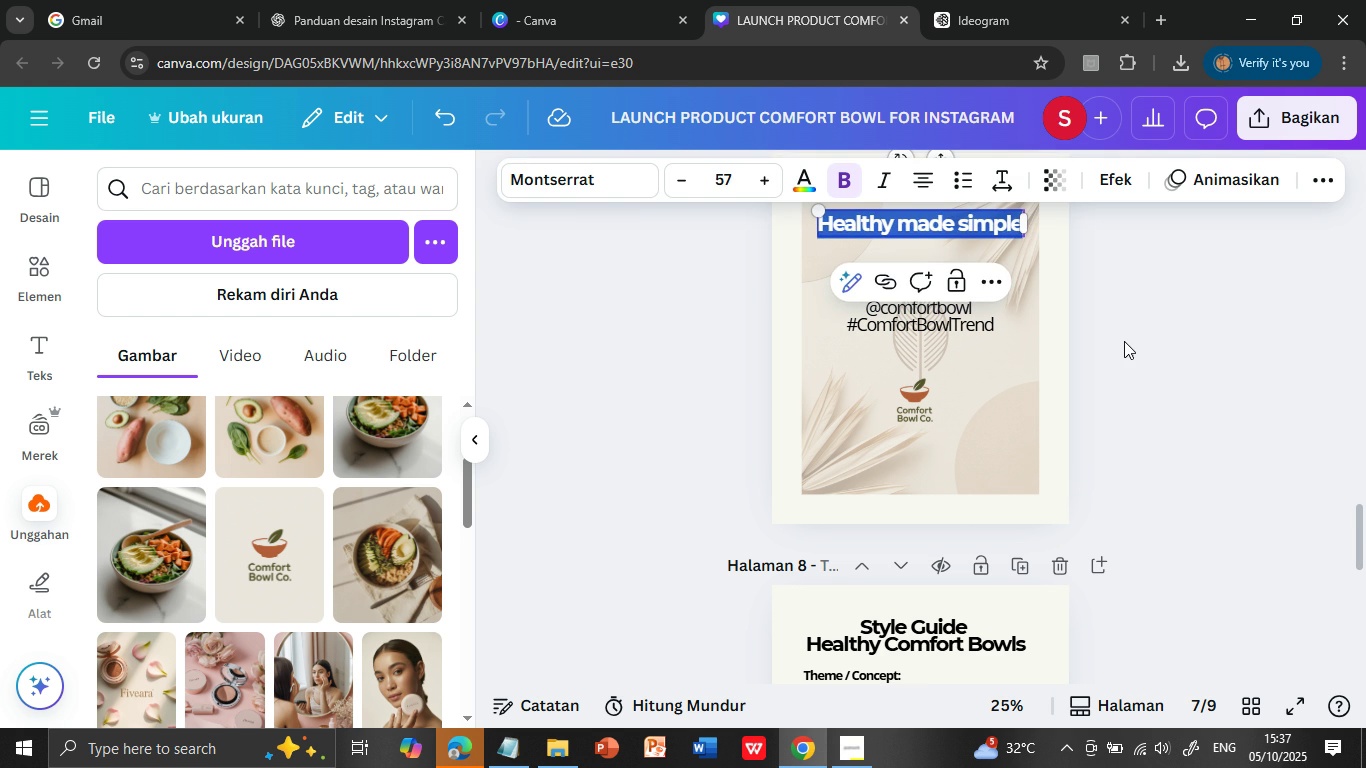 
left_click([763, 185])
 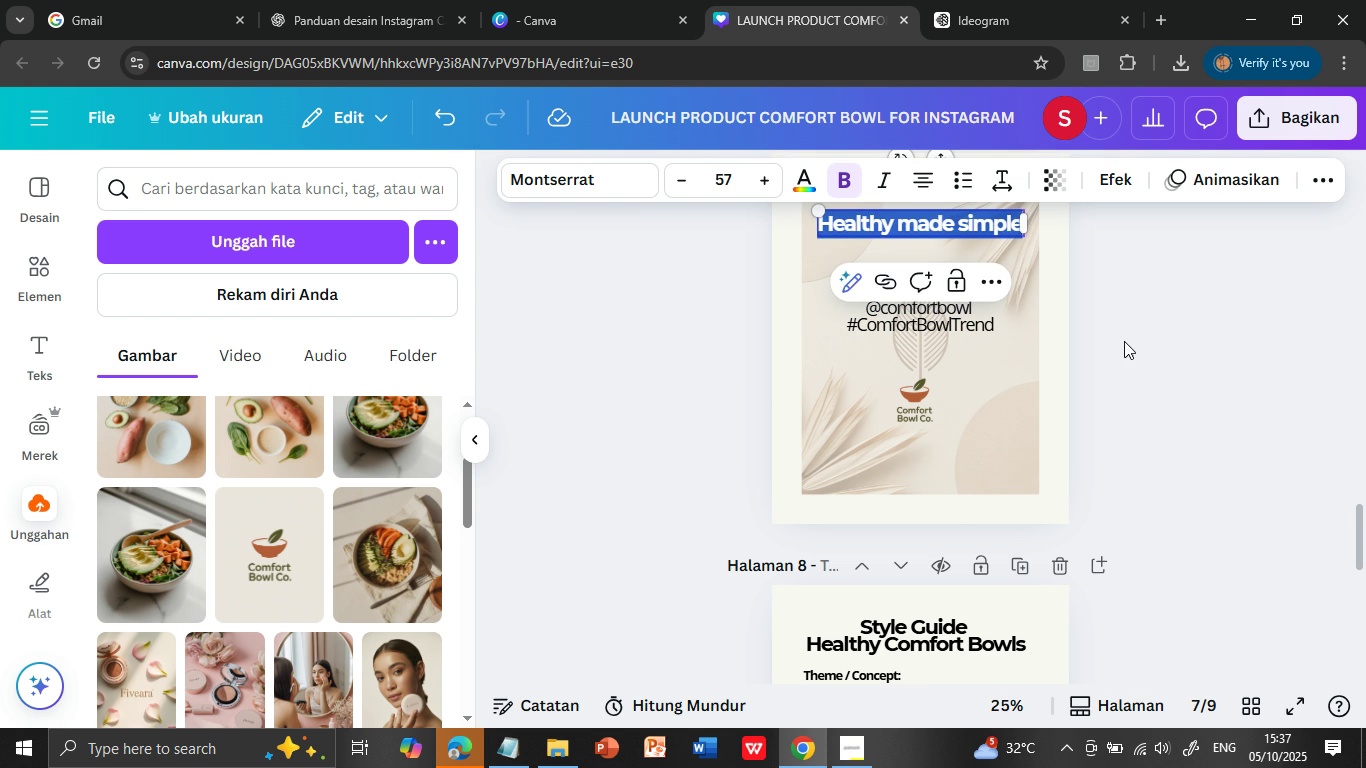 
left_click([1124, 341])
 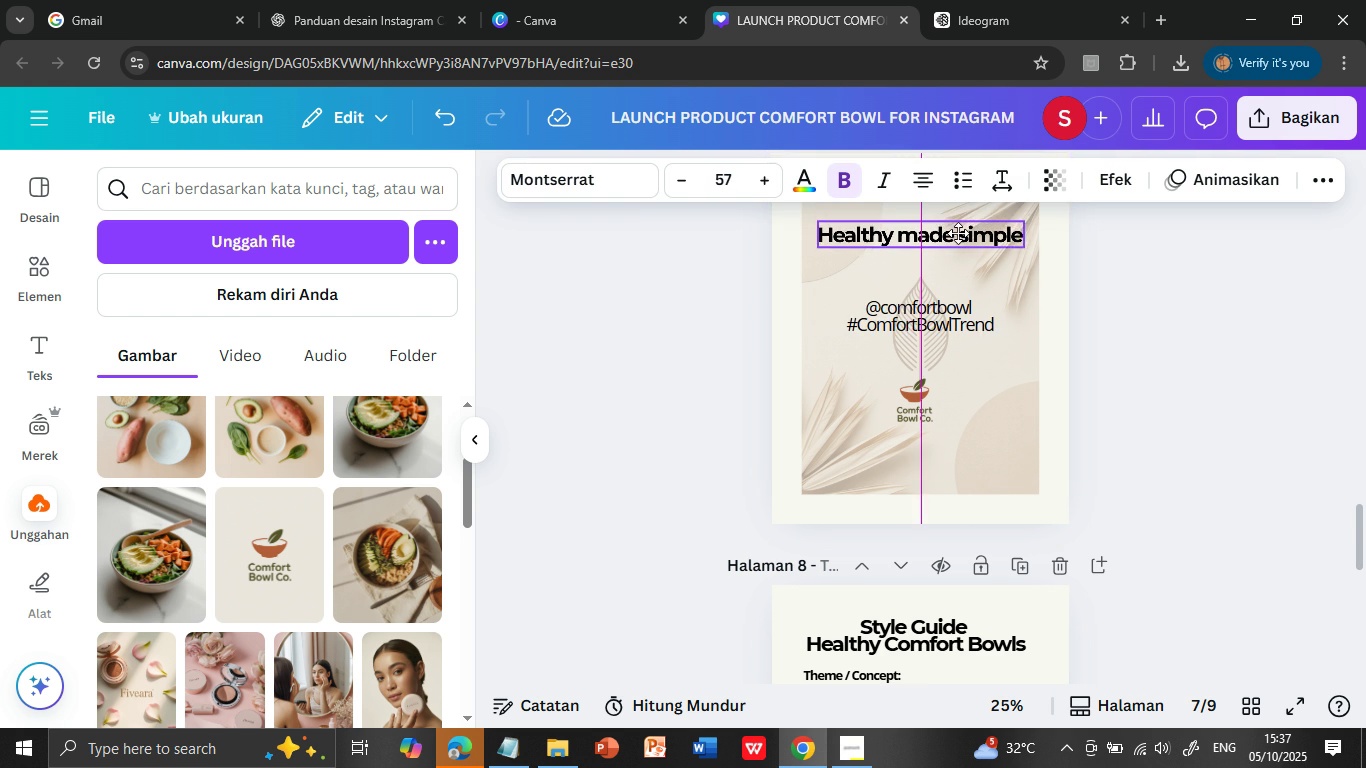 
left_click([1133, 306])
 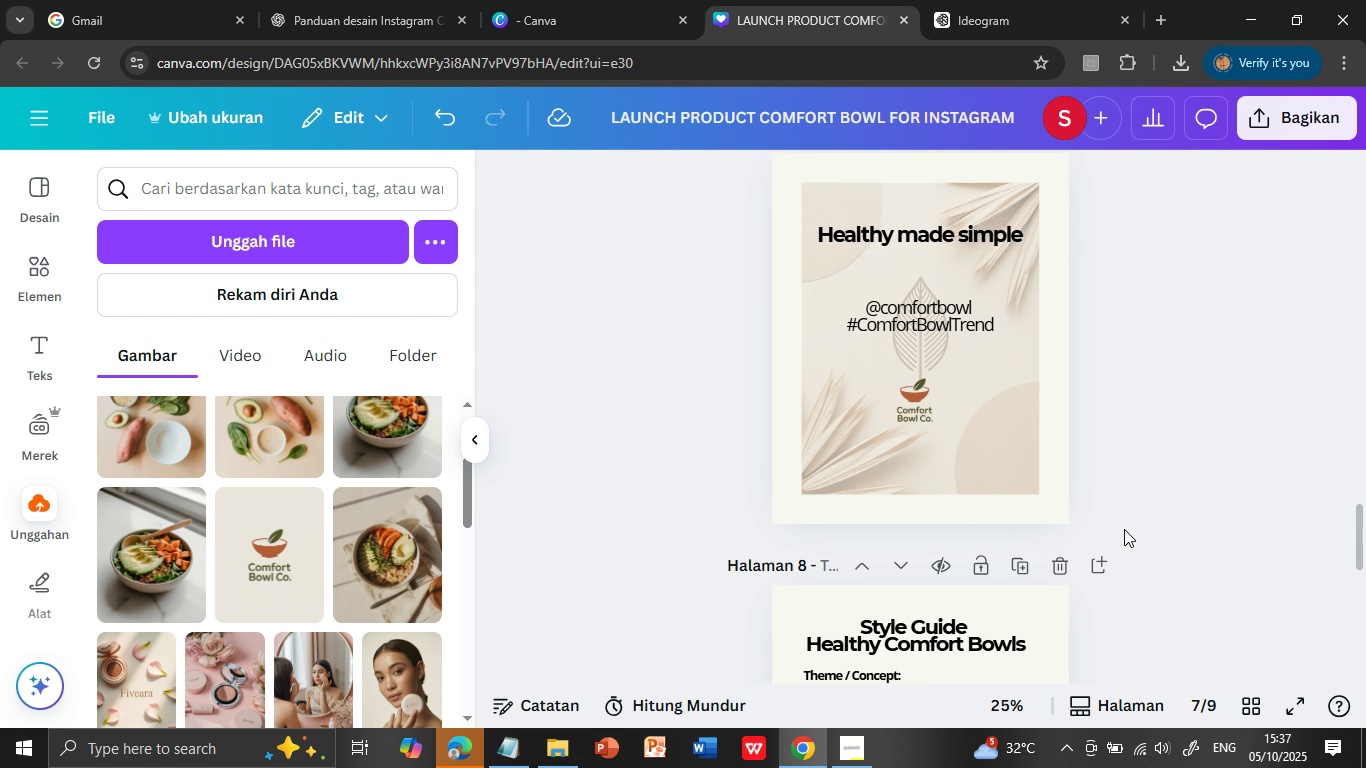 
scroll: coordinate [1124, 529], scroll_direction: down, amount: 4.0
 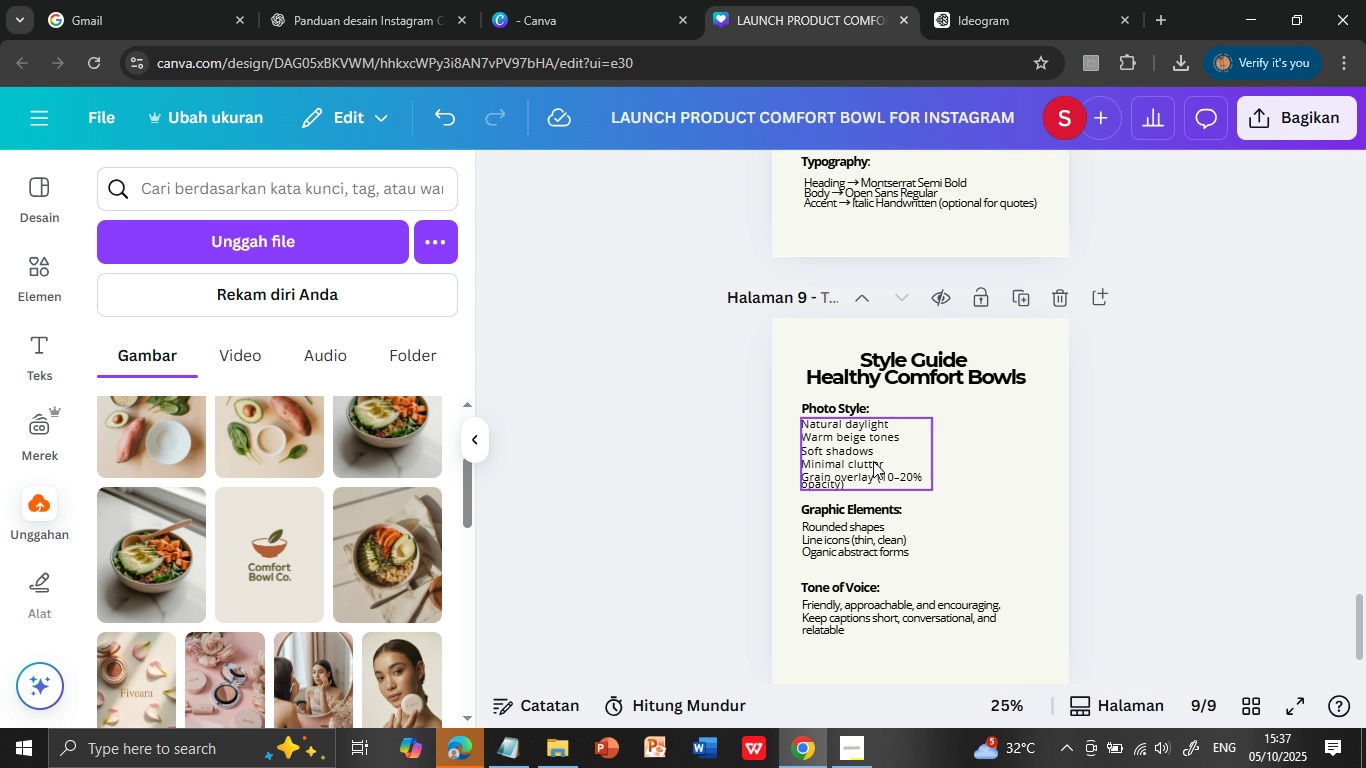 
left_click([873, 461])
 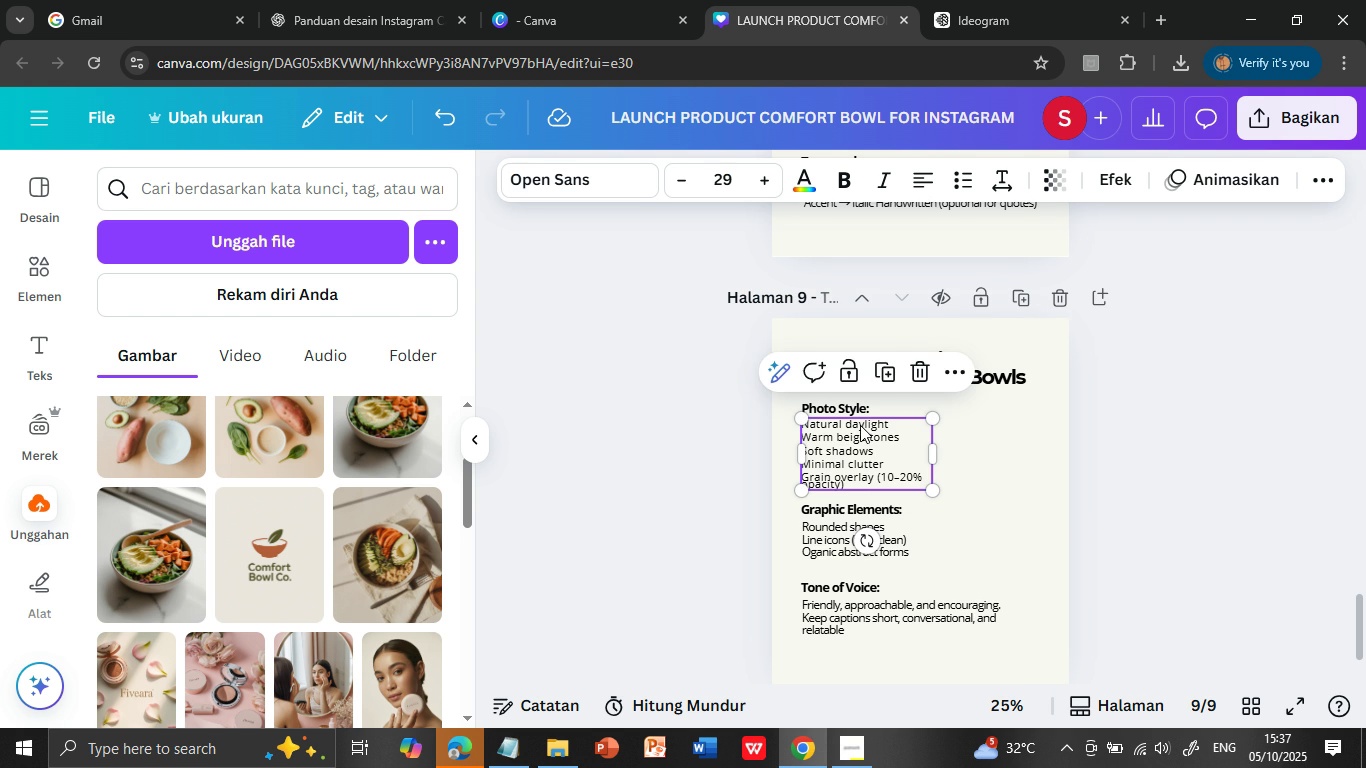 
double_click([860, 427])
 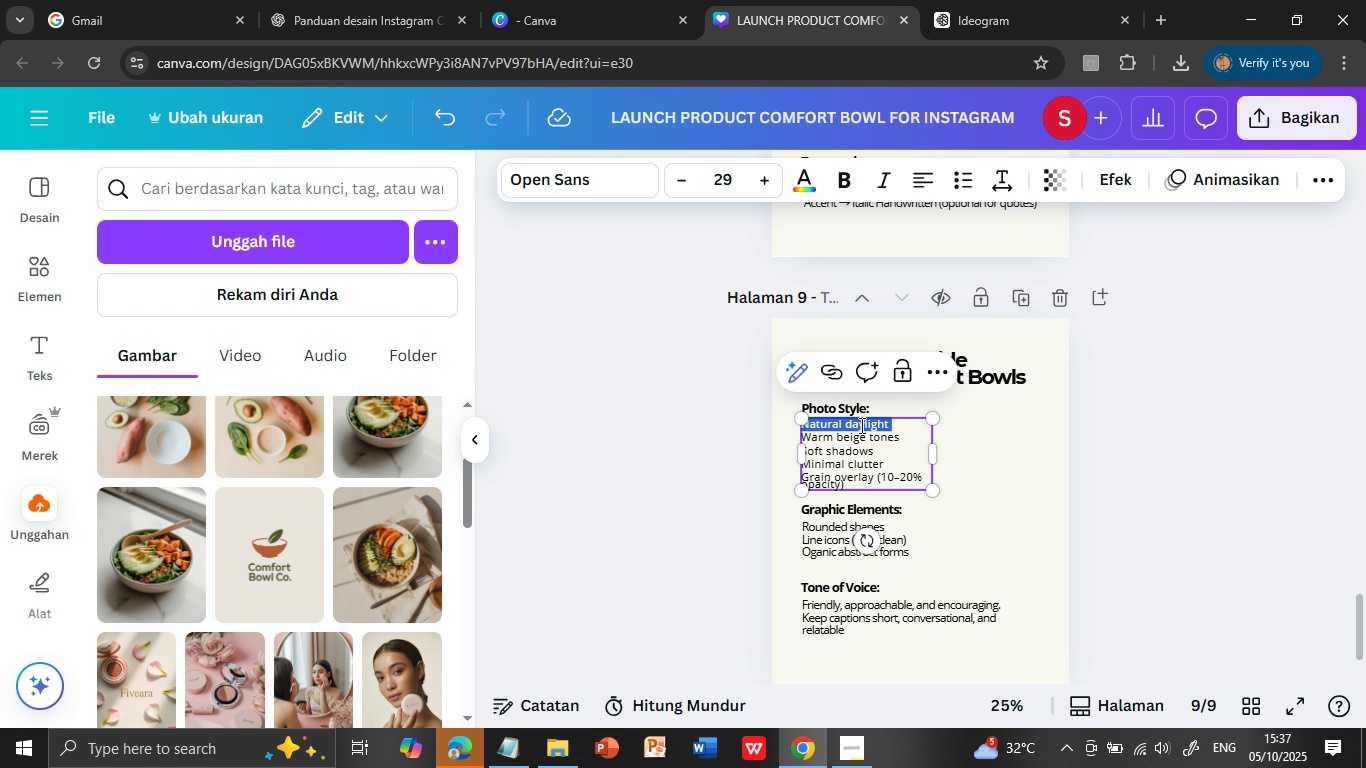 
triple_click([860, 425])